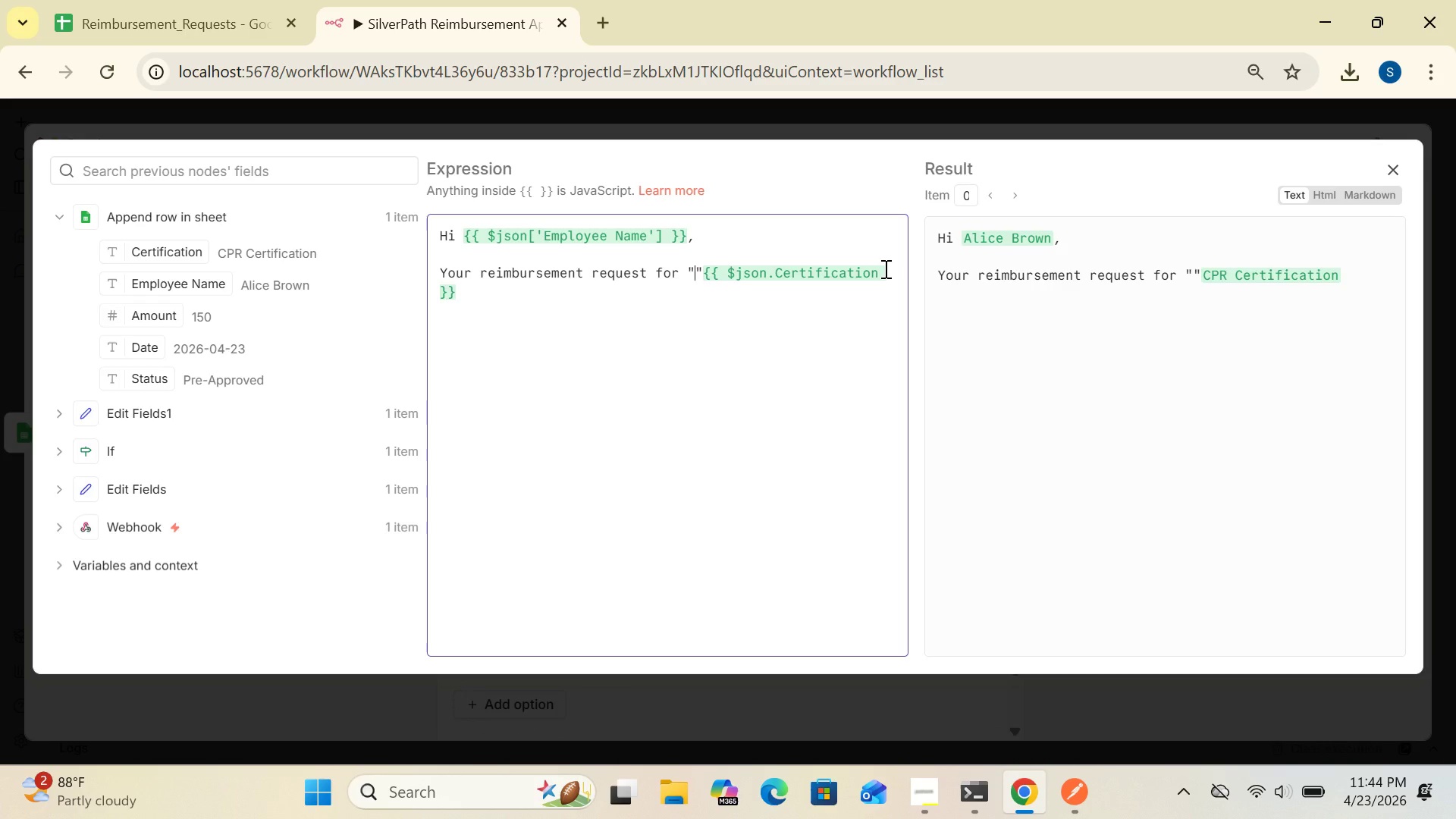 
left_click([692, 269])
 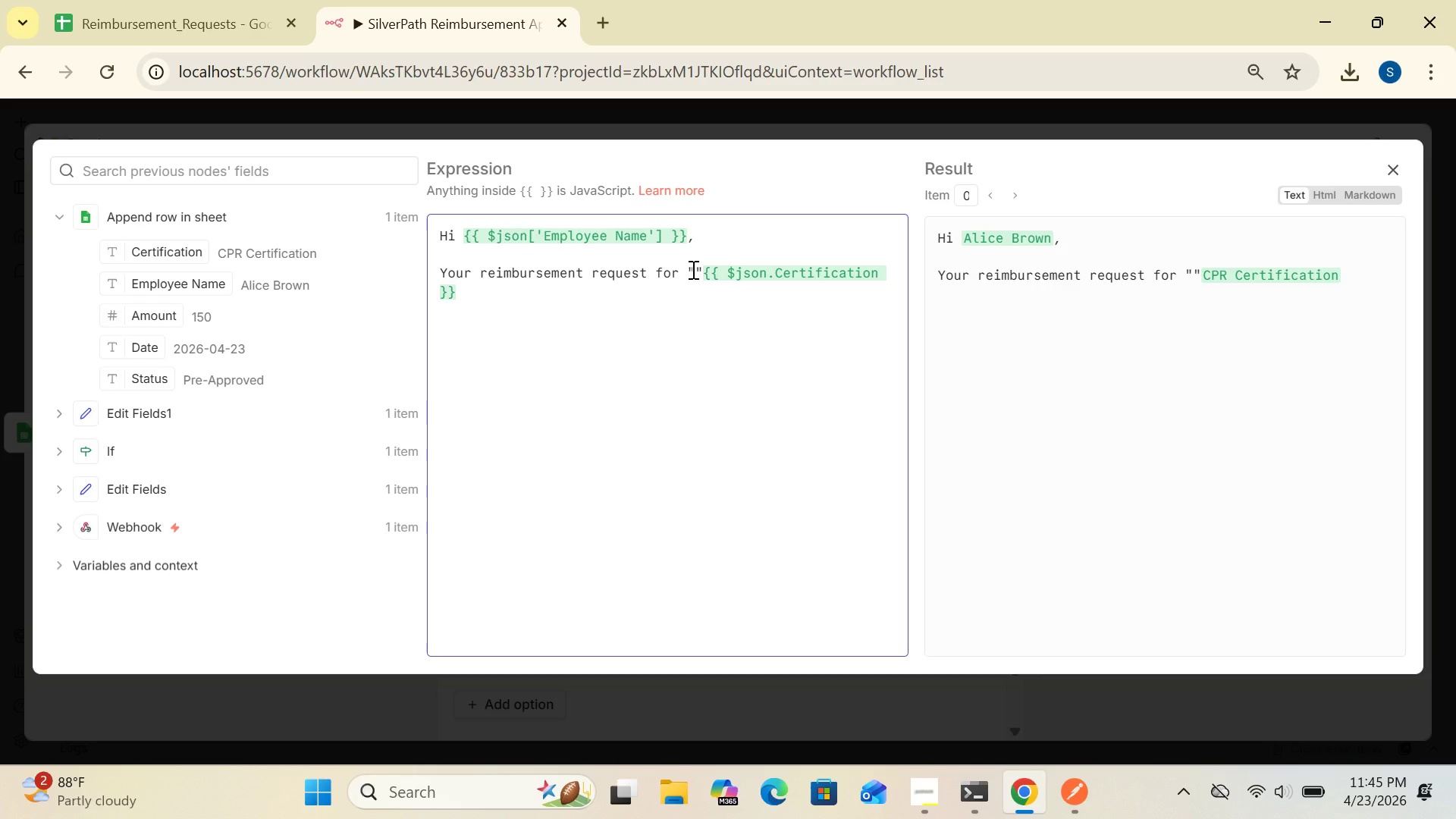 
key(Backspace)
 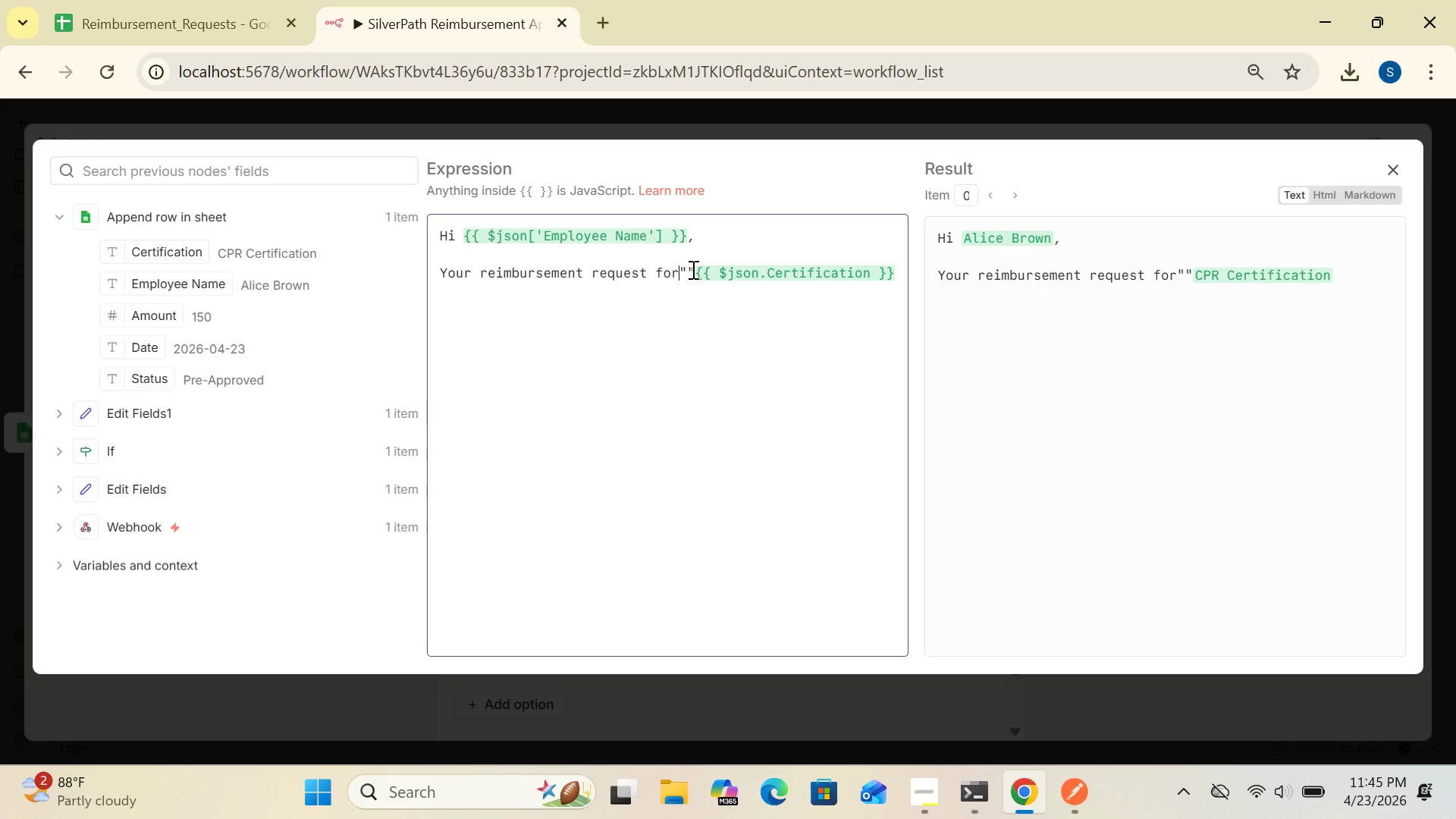 
left_click([692, 269])
 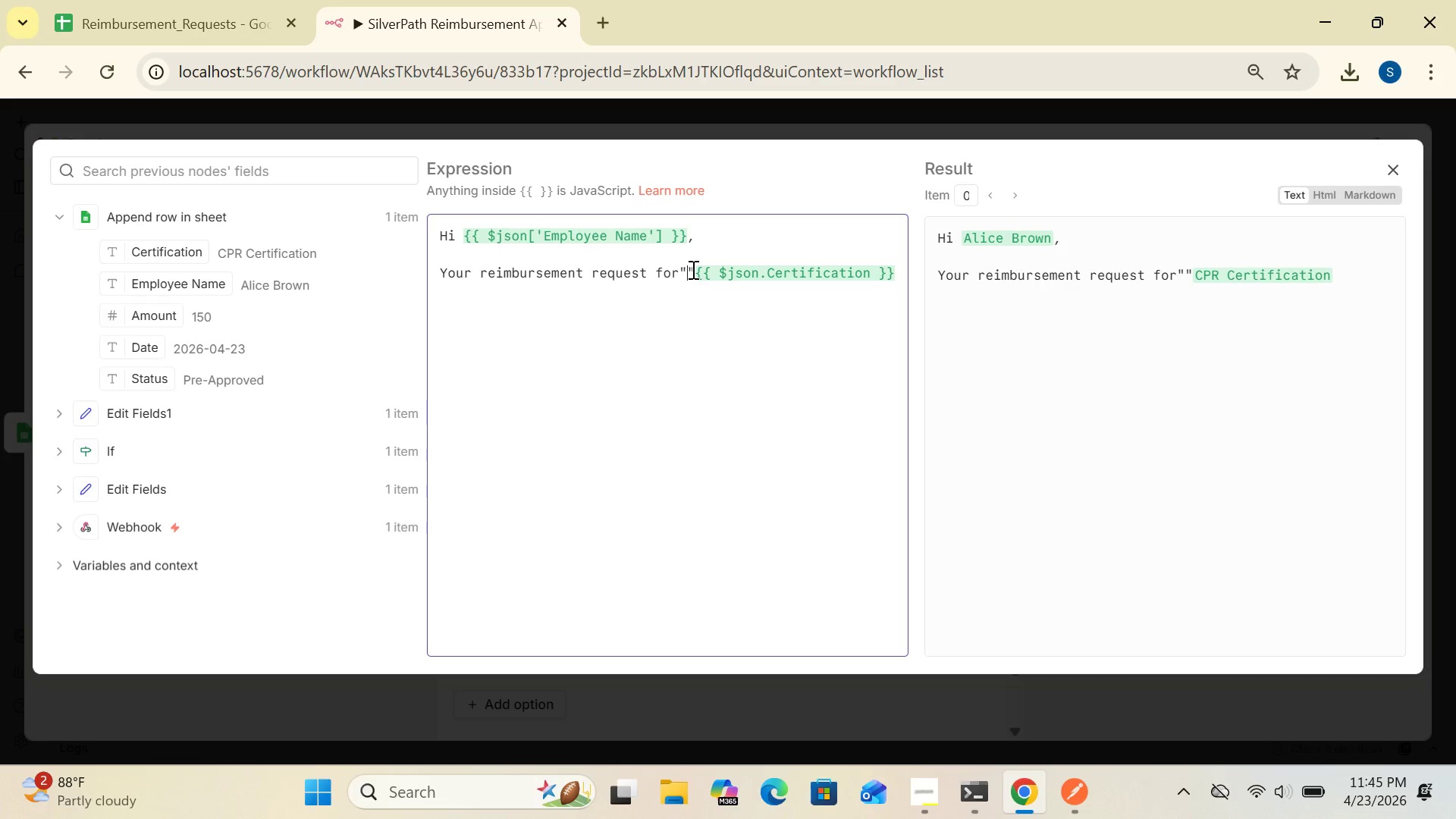 
key(Backspace)
 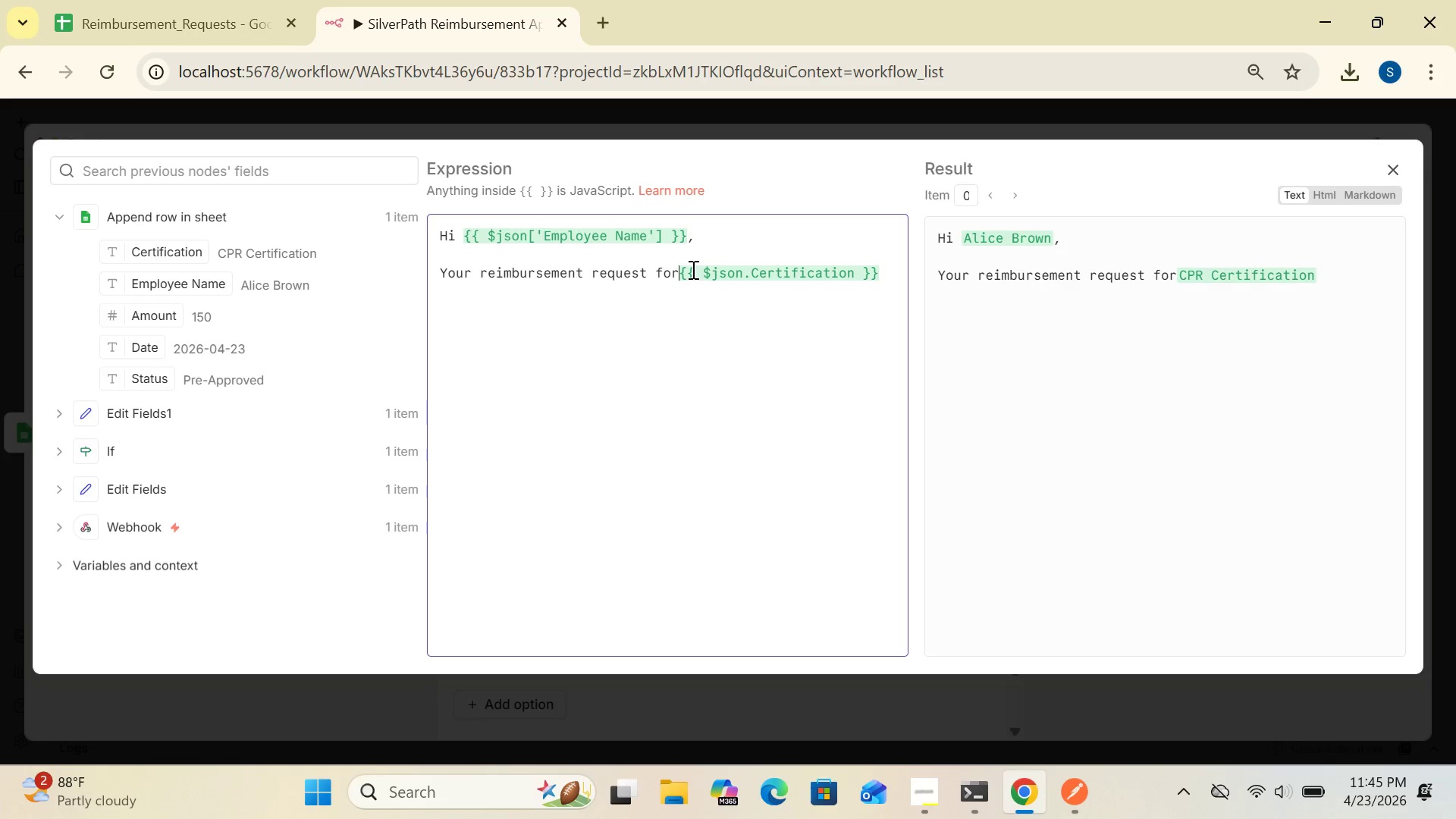 
key(Space)
 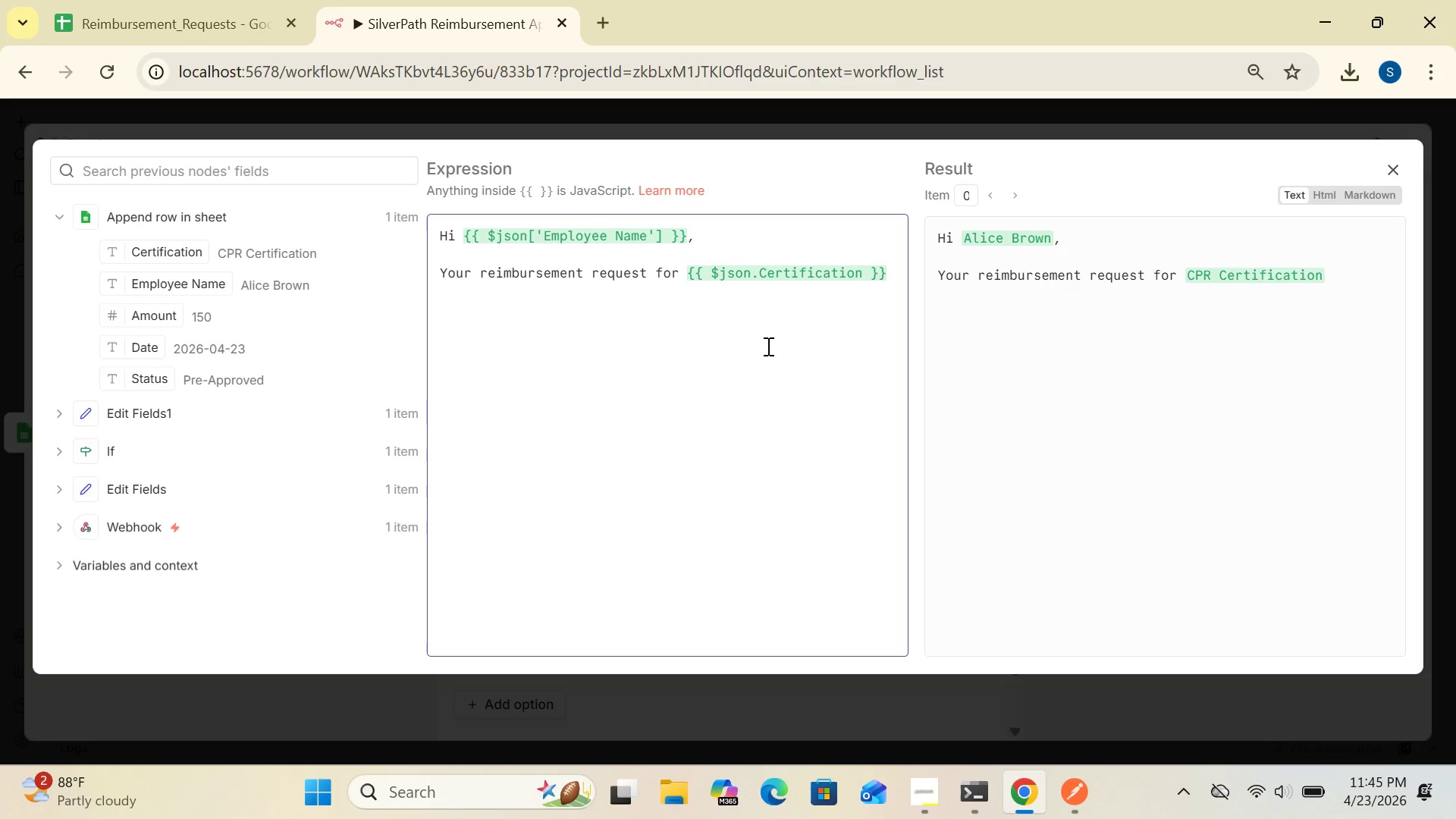 
key(Shift+Quote)
 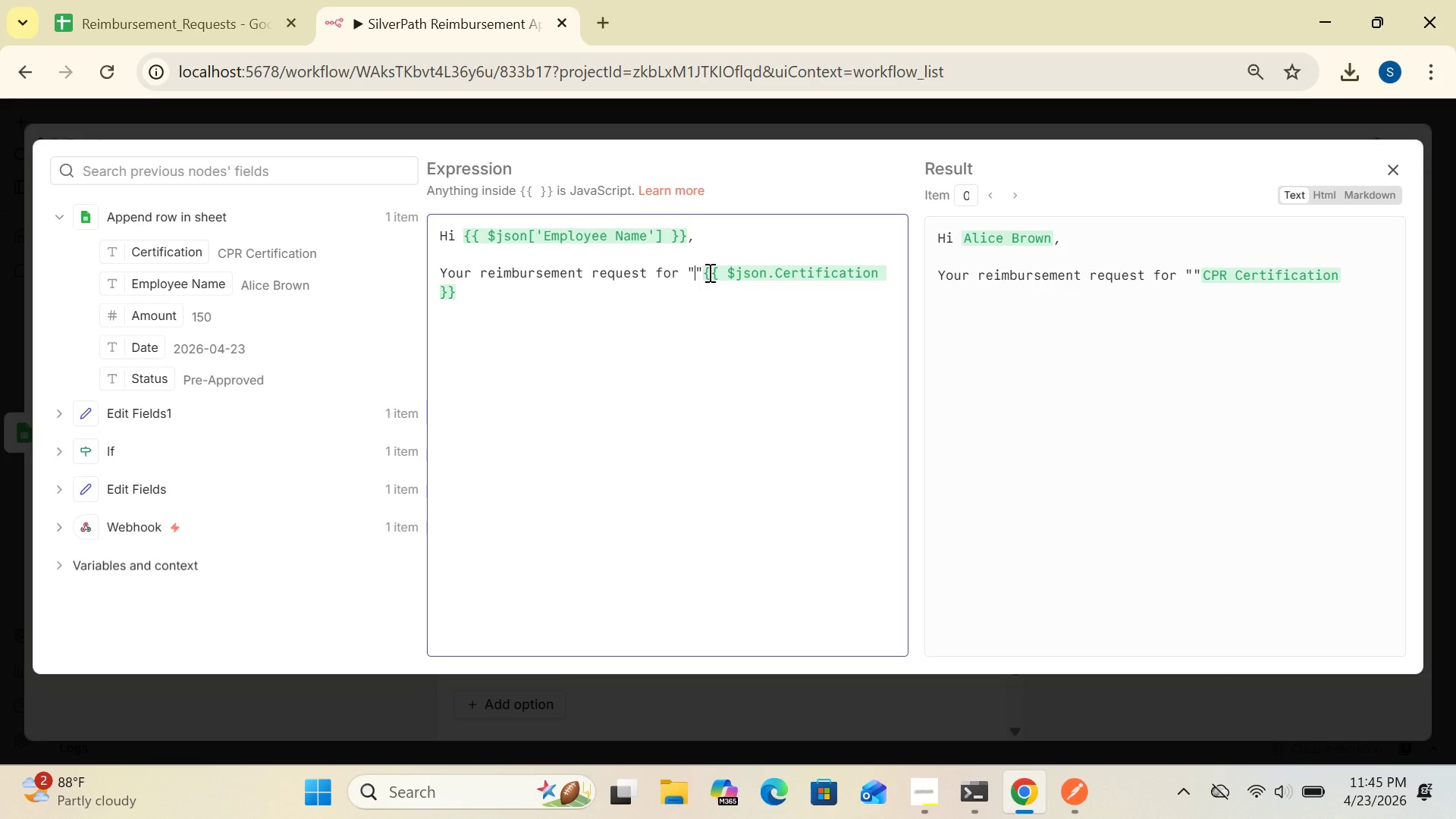 
wait(6.03)
 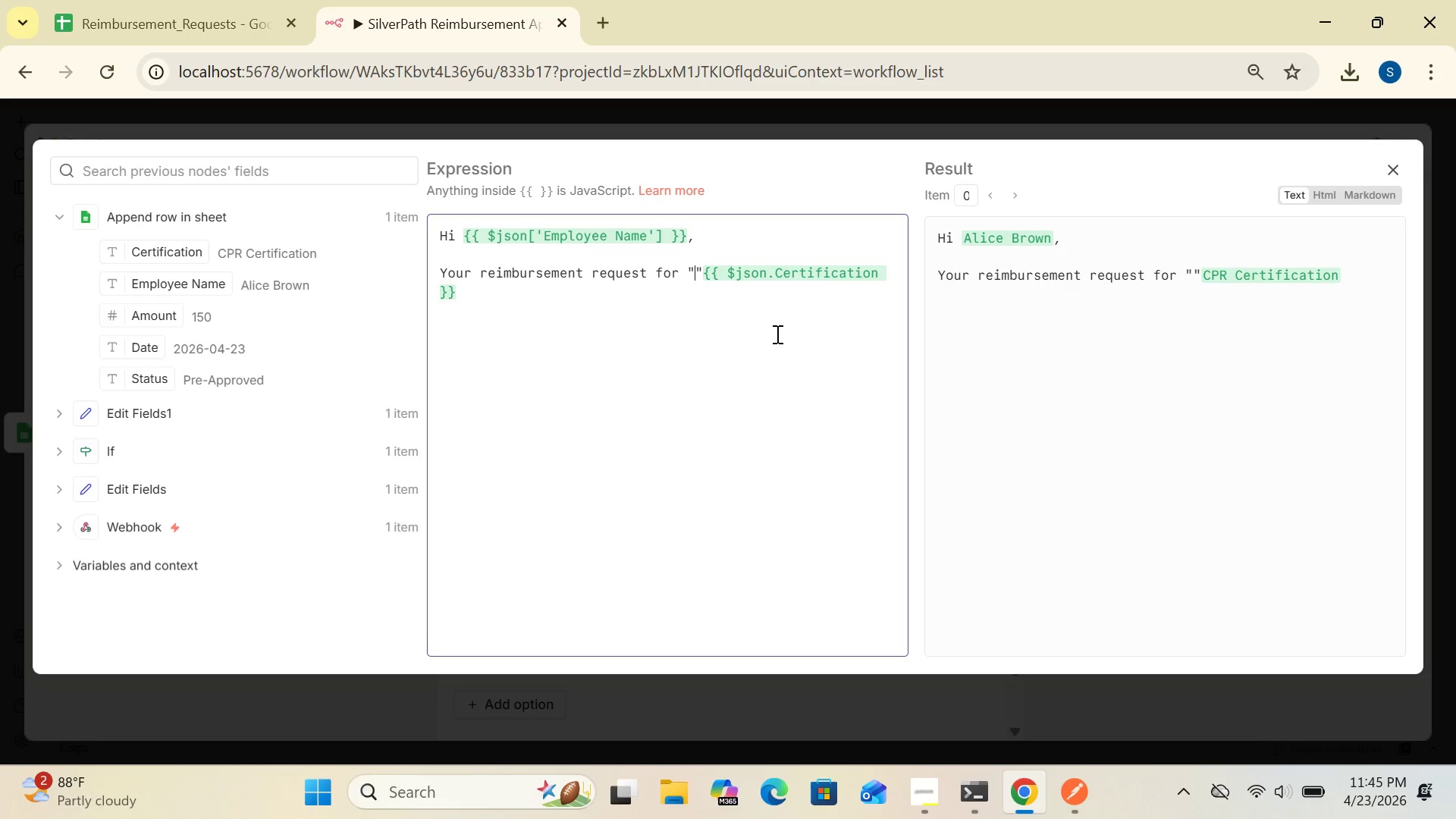 
left_click([701, 270])
 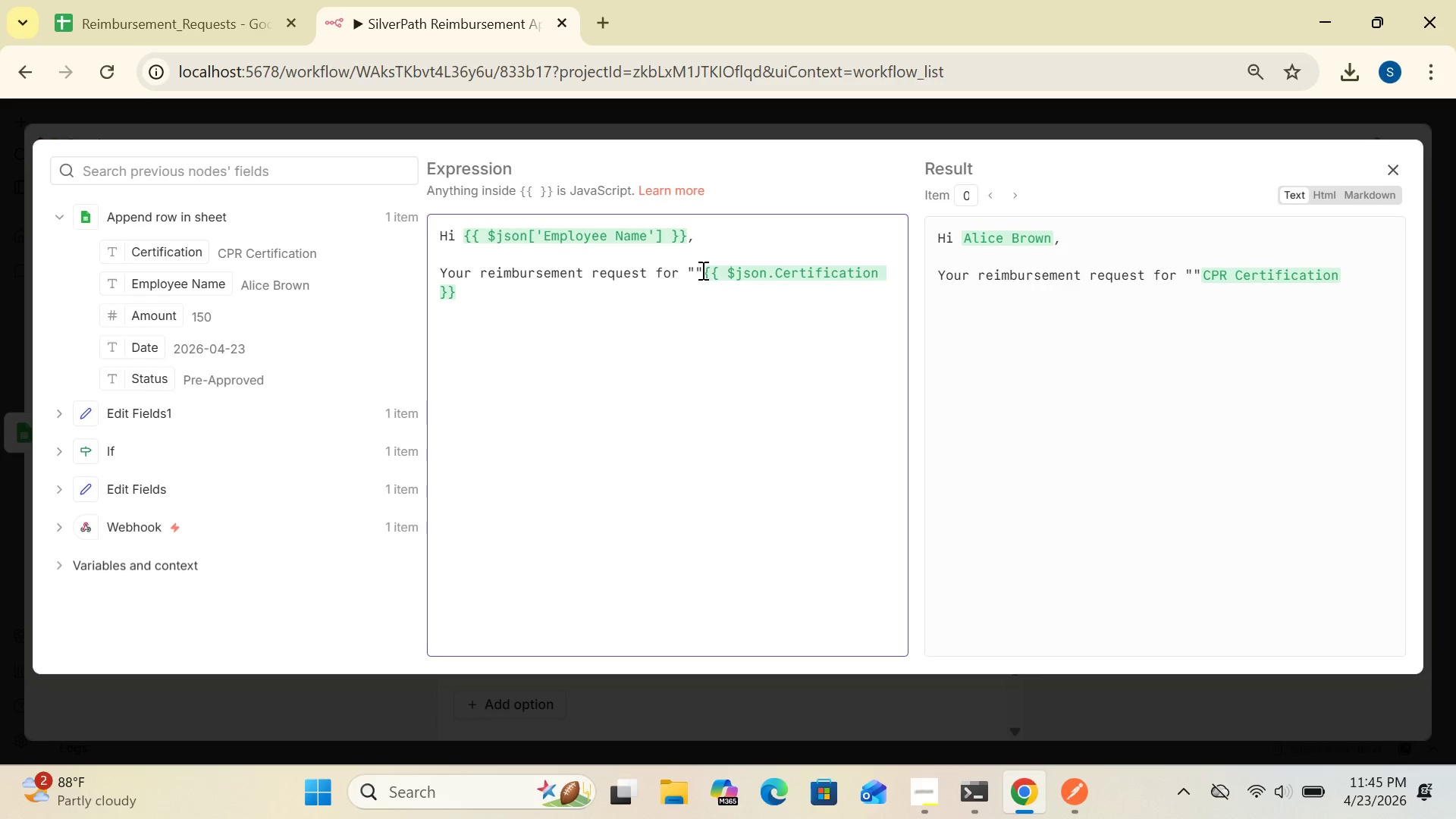 
key(Backspace)
 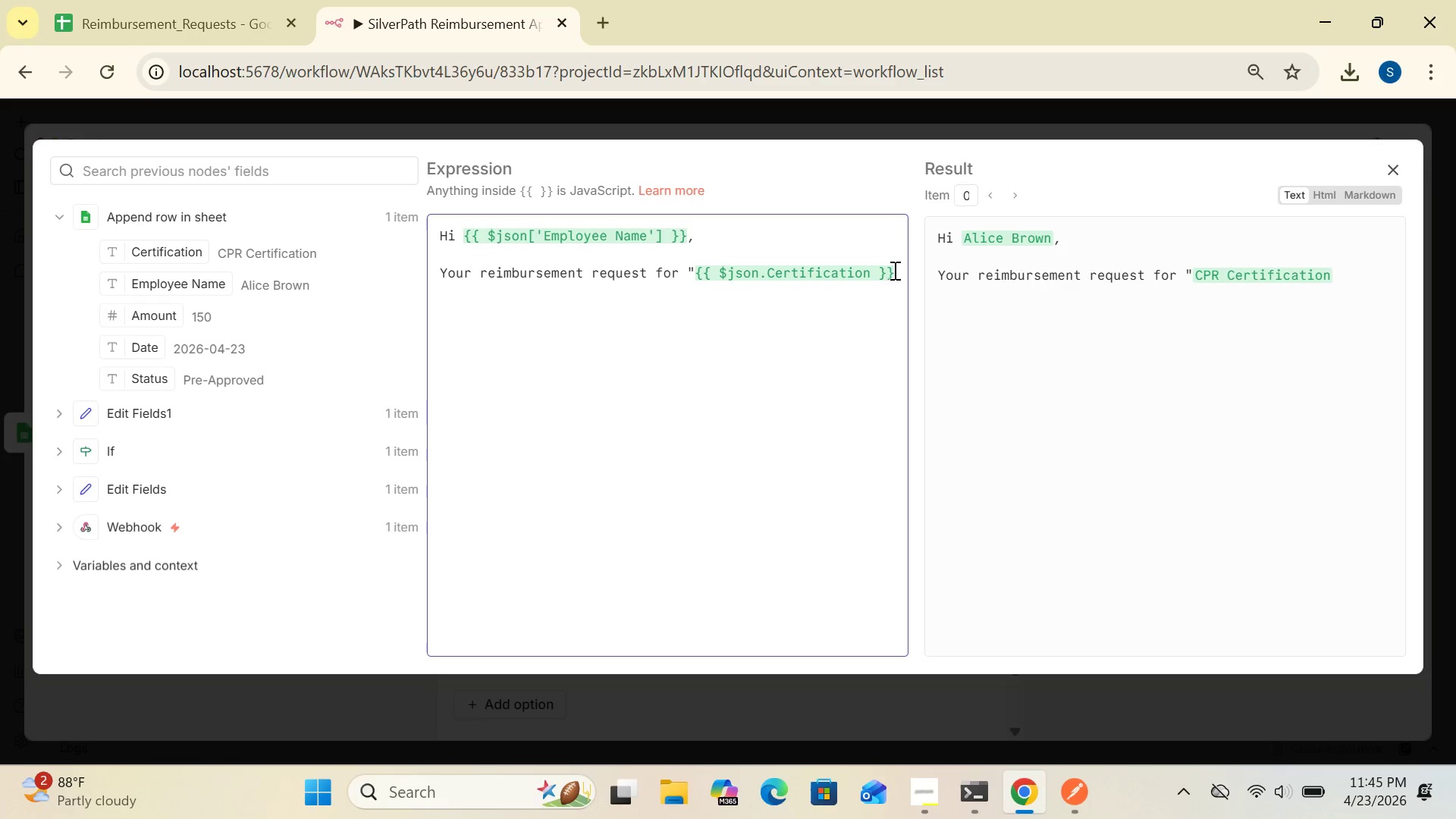 
left_click([896, 275])
 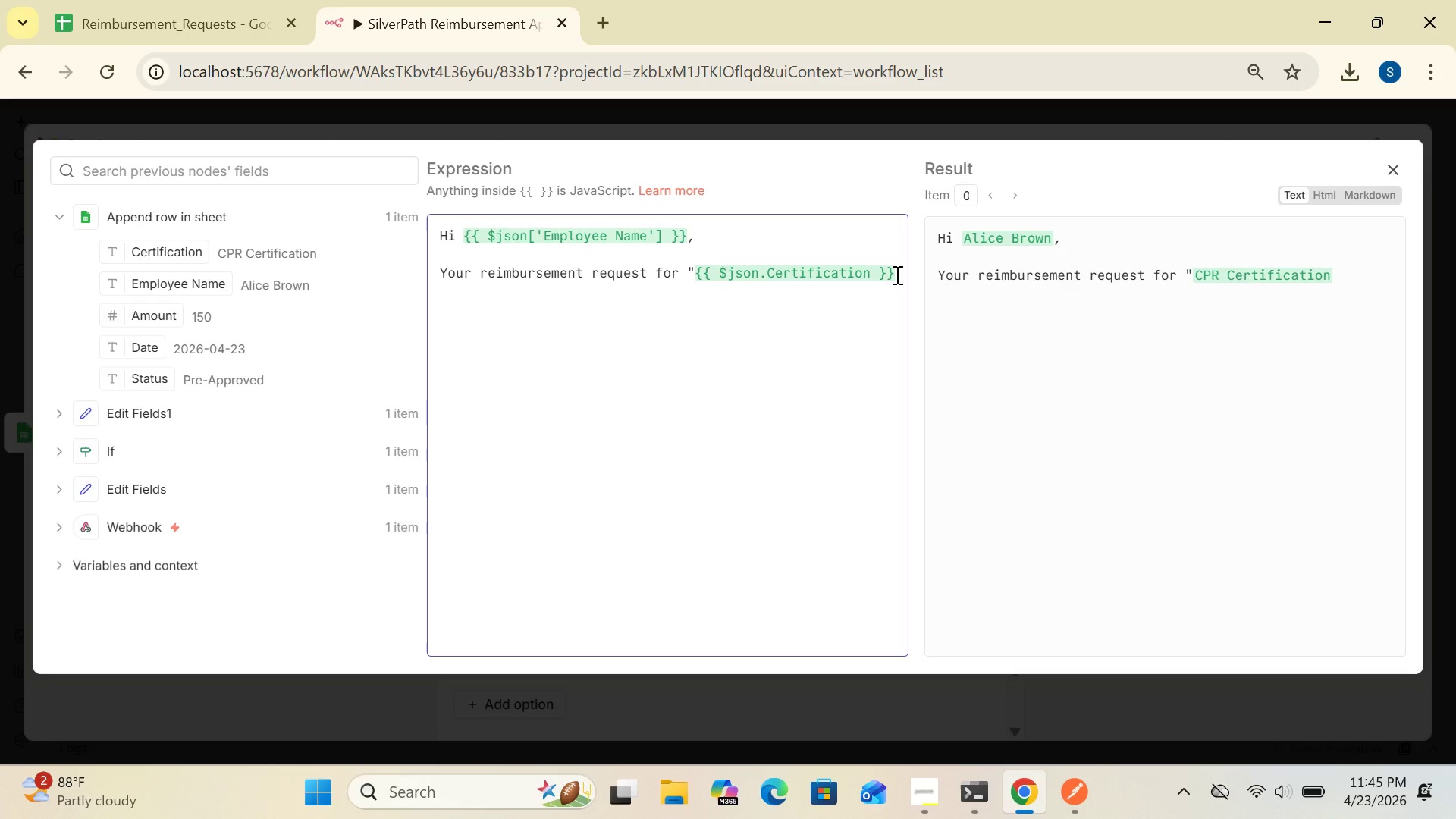 
key(Shift+Quote)
 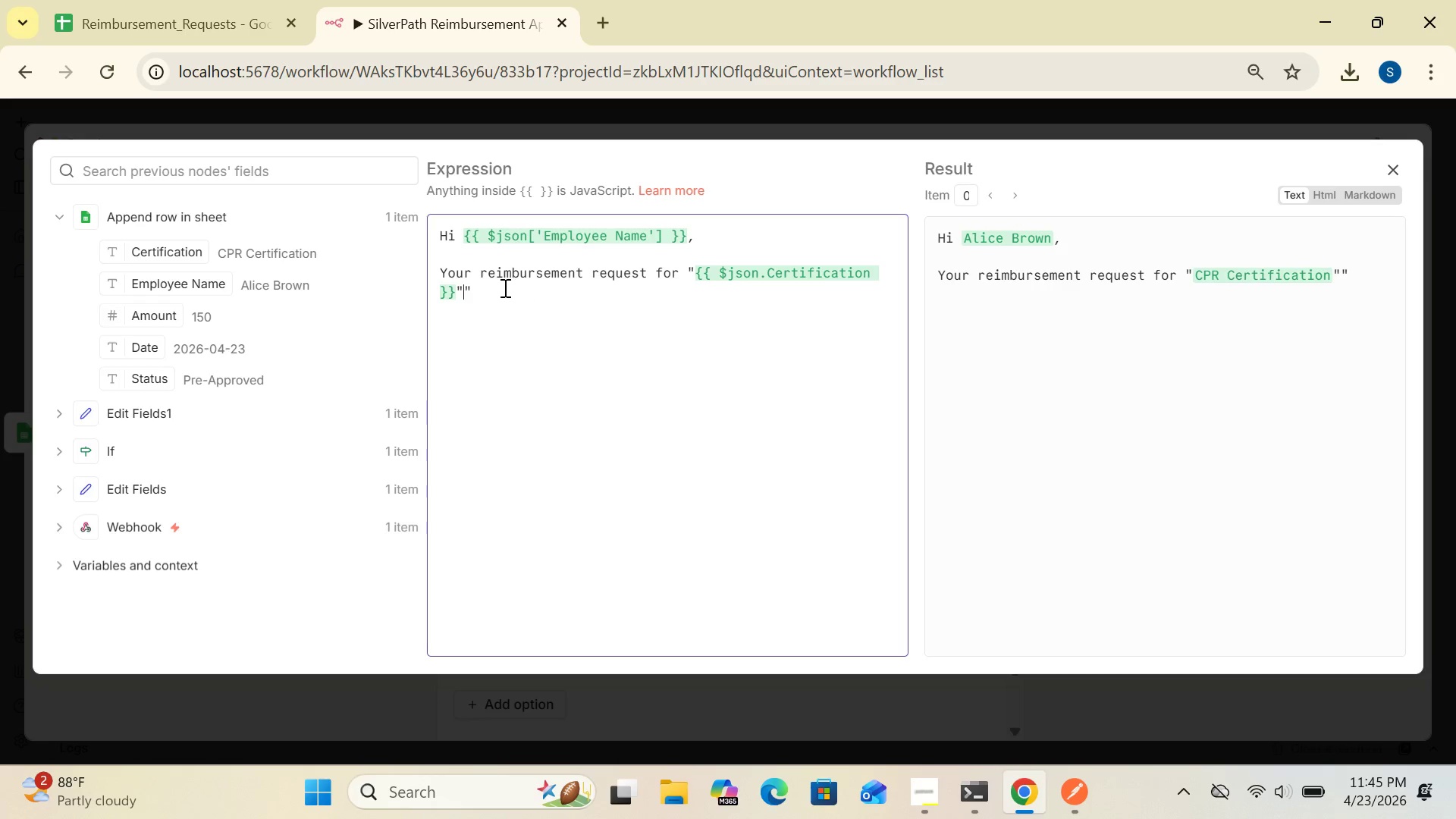 
left_click([483, 287])
 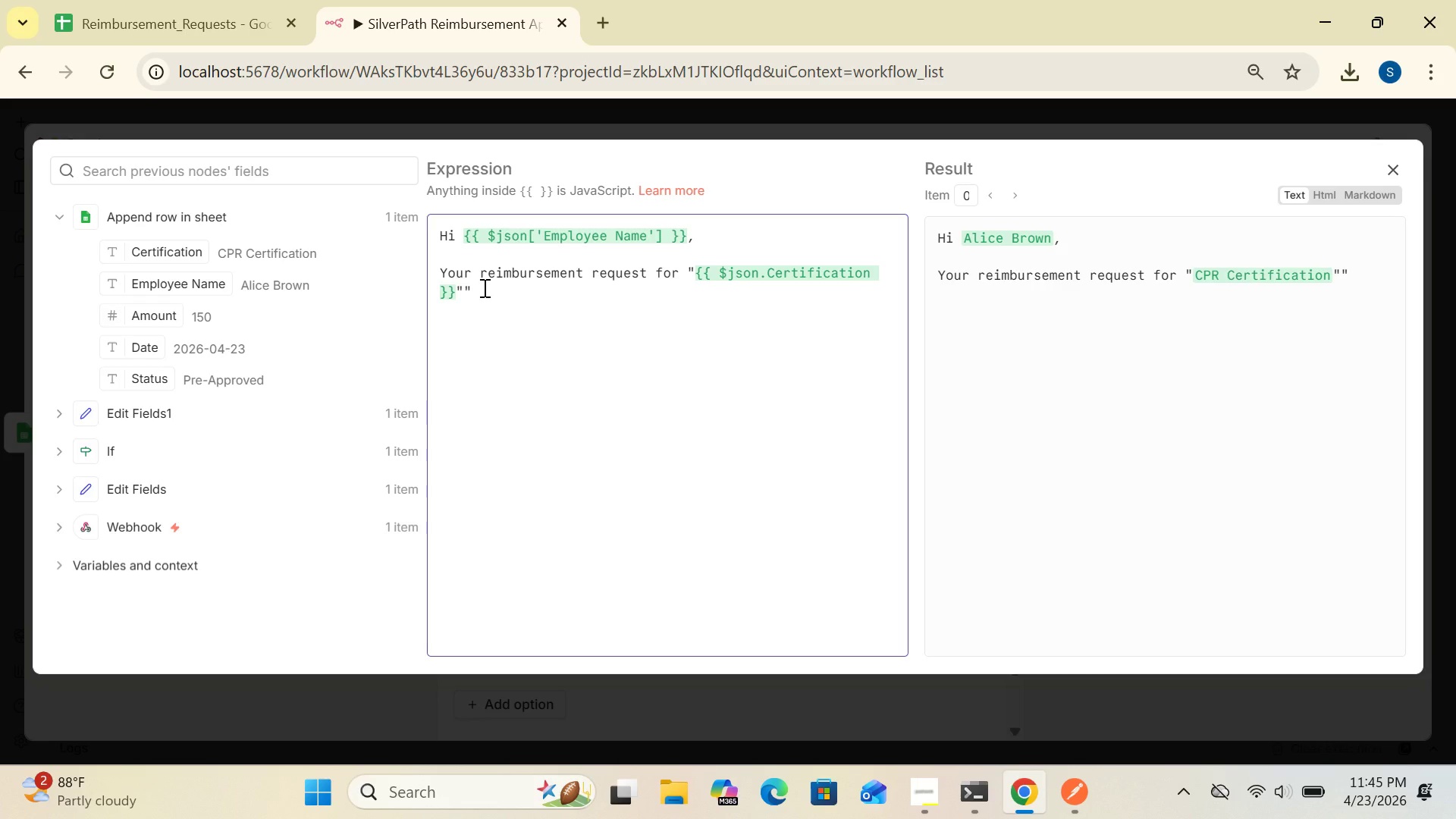 
key(Backspace)
 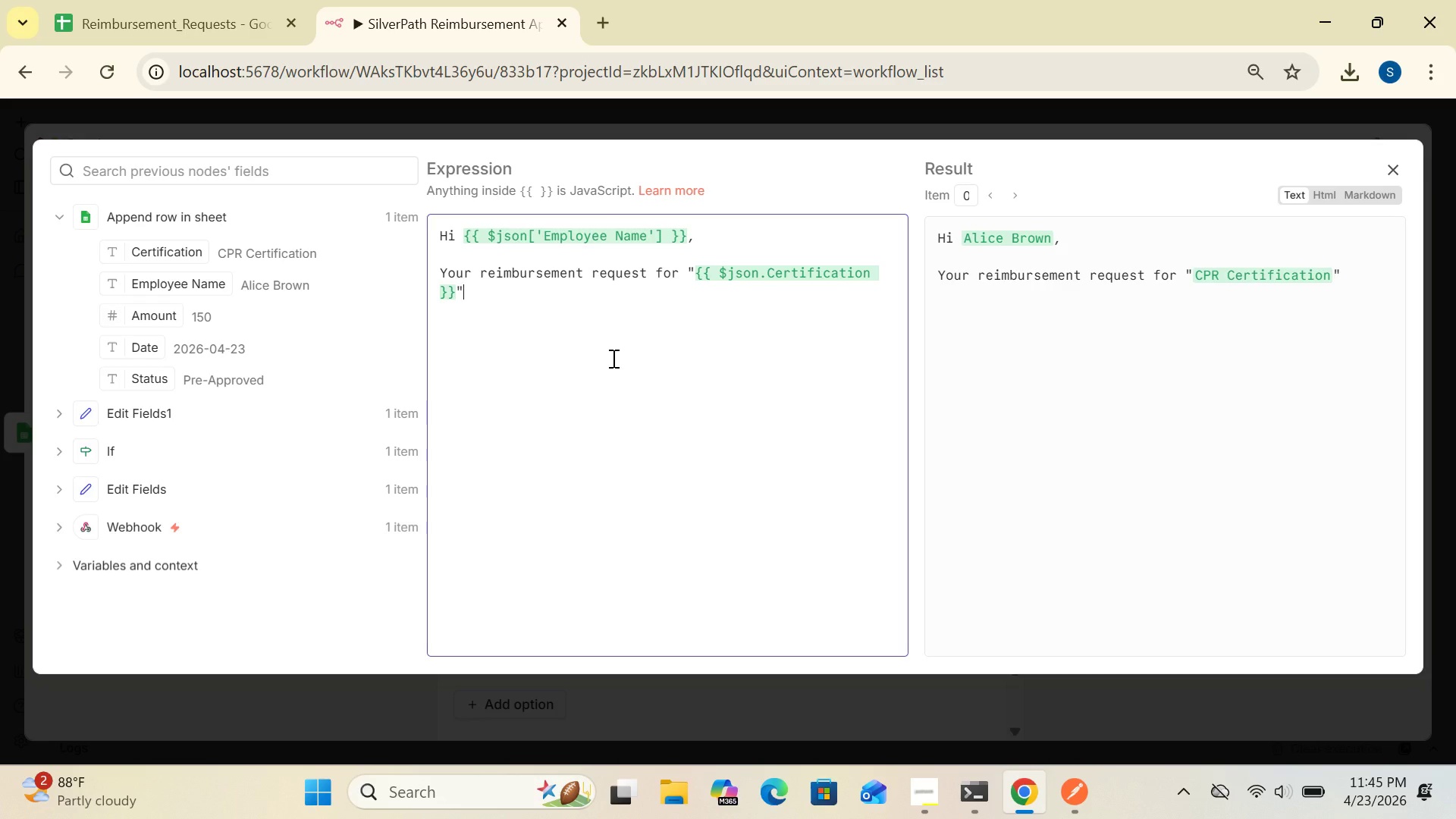 
wait(18.97)
 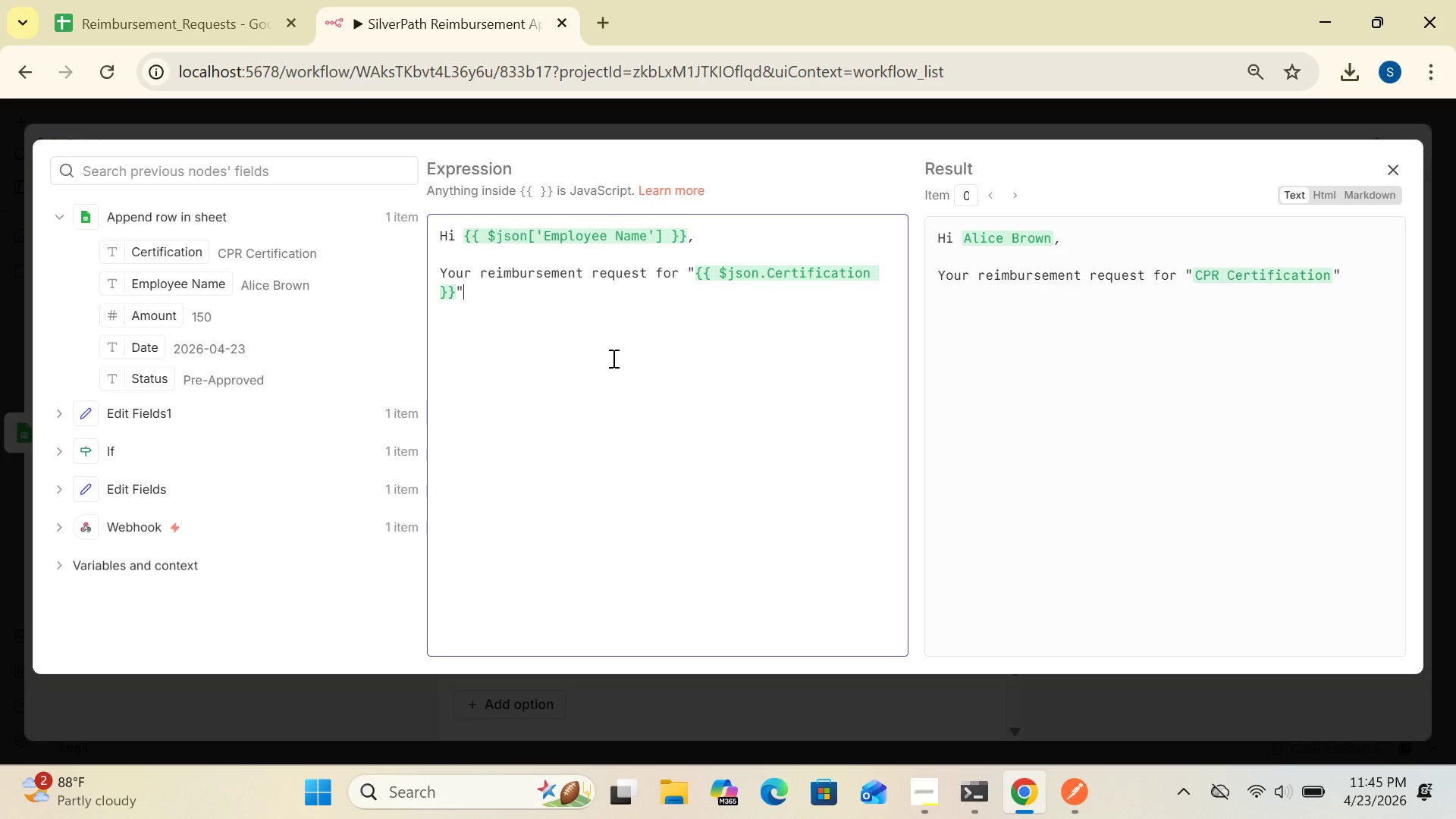 
left_click([685, 271])
 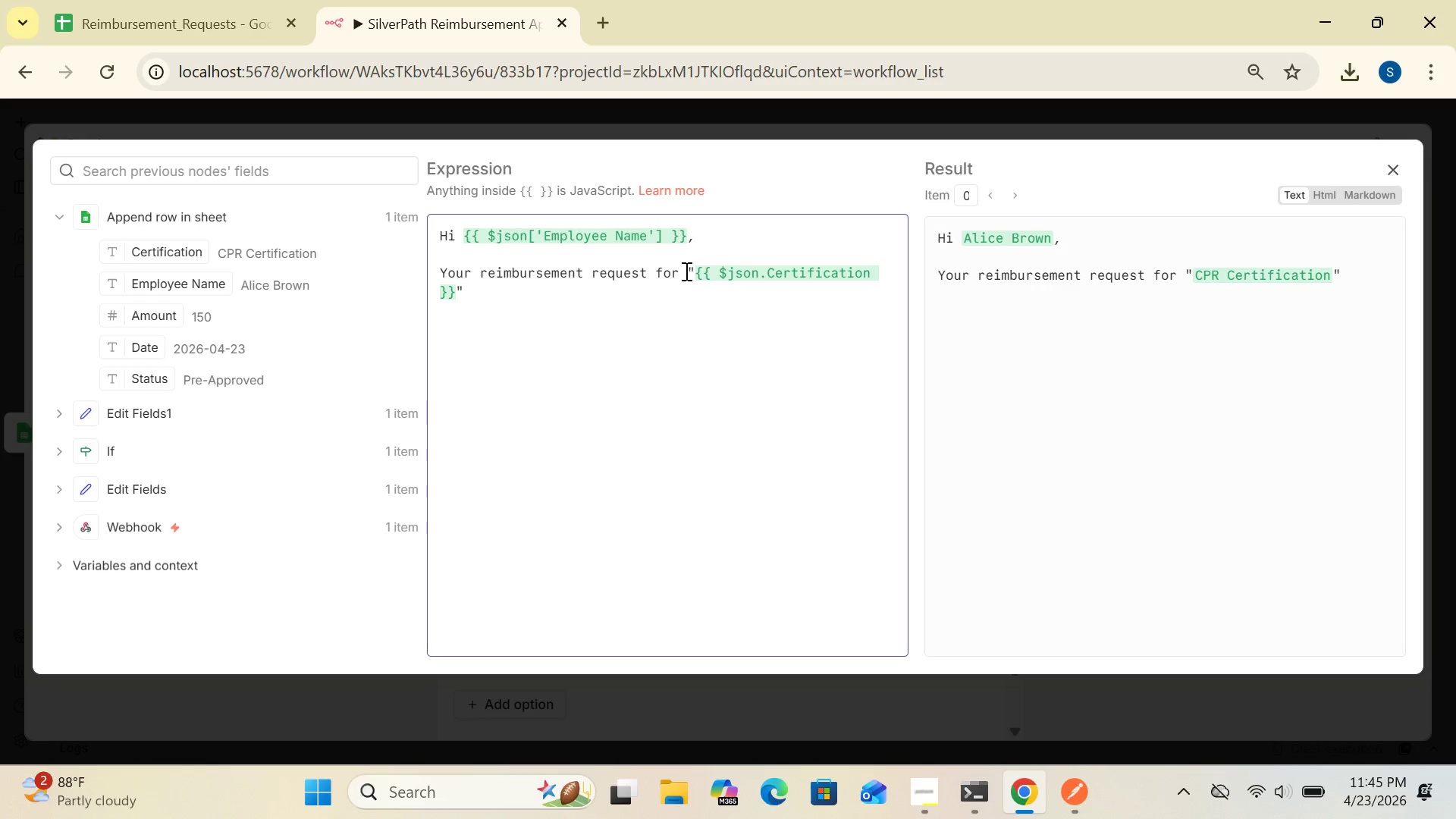 
key(Backspace)
 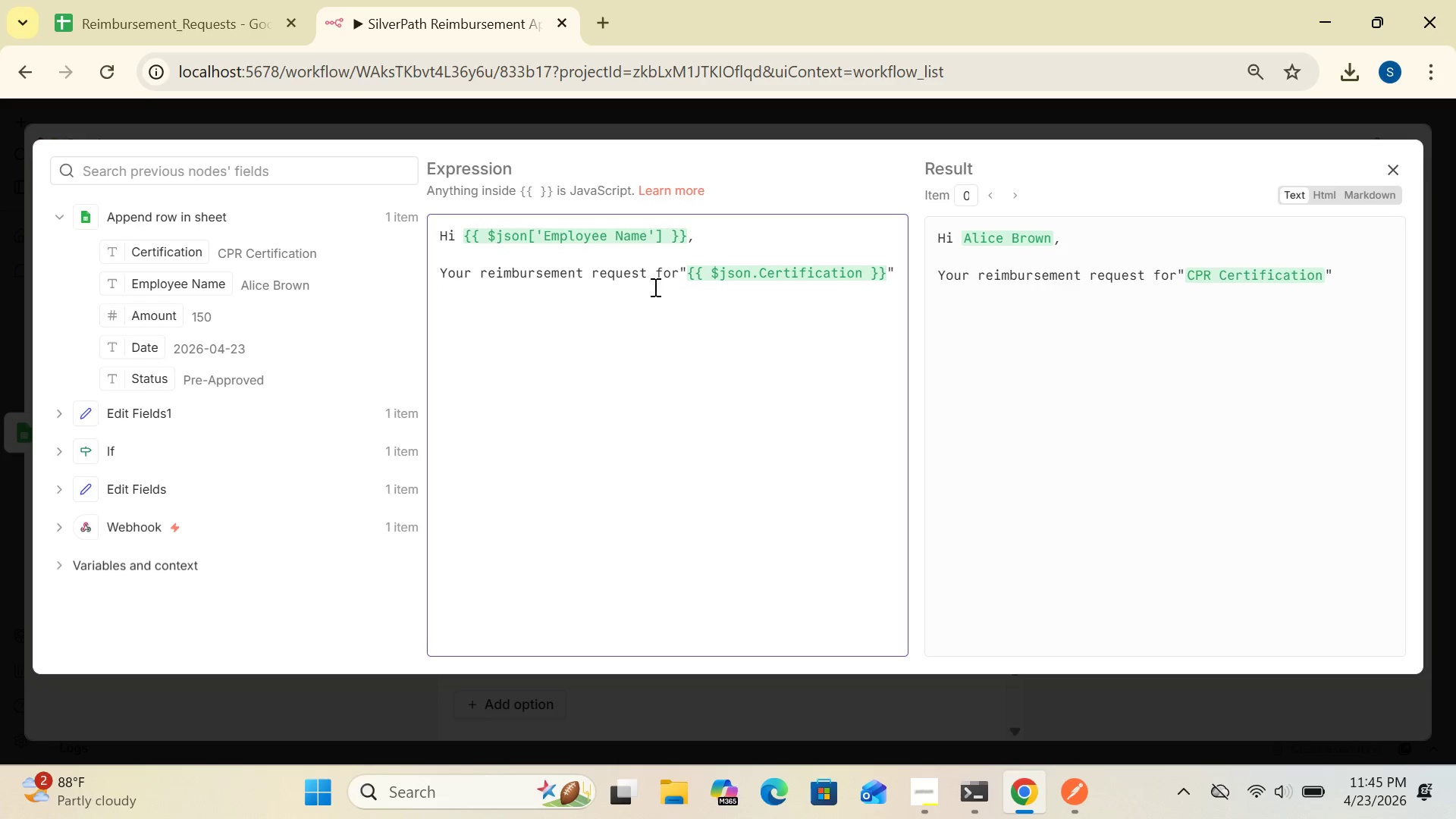 
left_click([654, 272])
 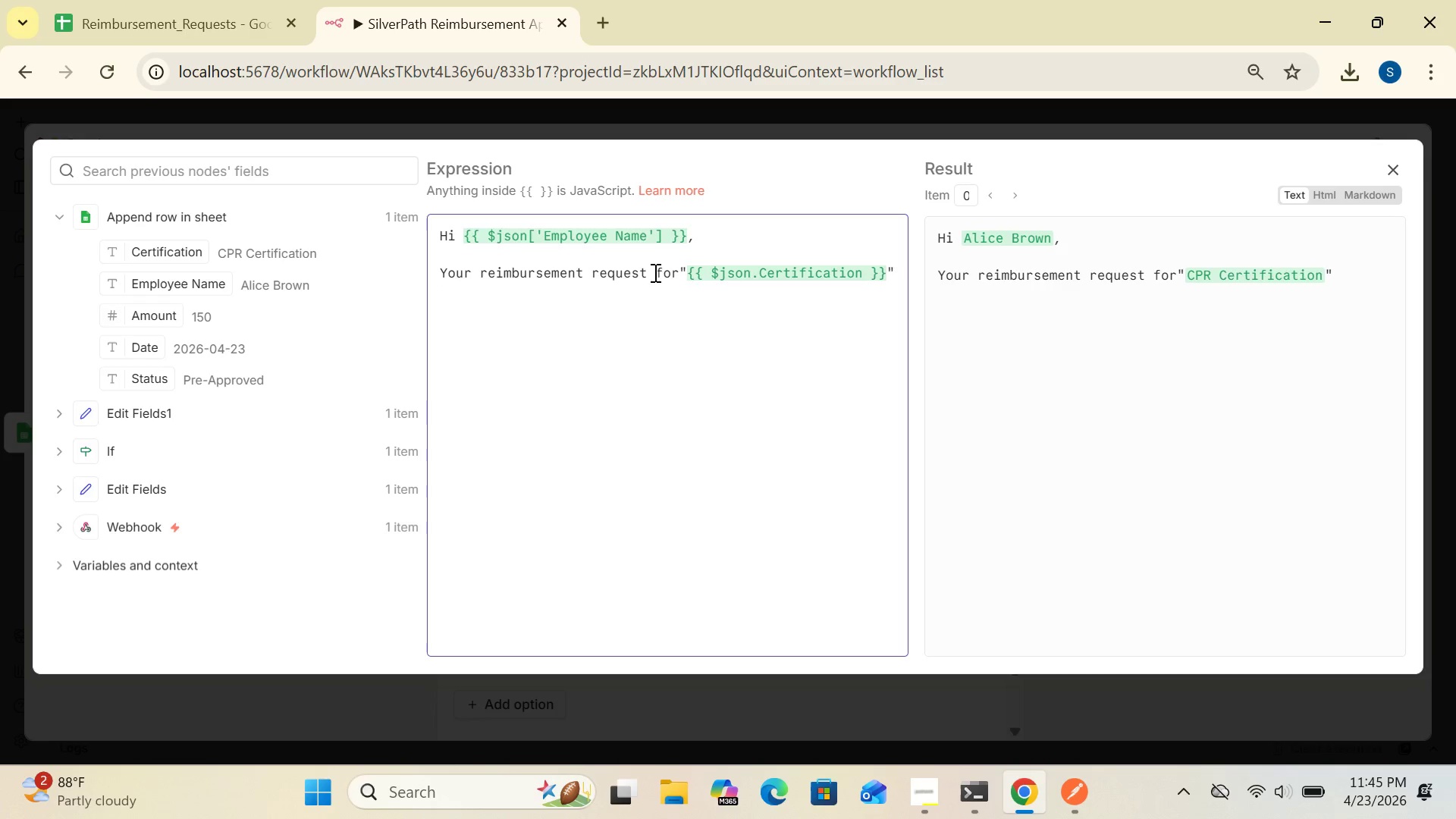 
key(Backspace)
 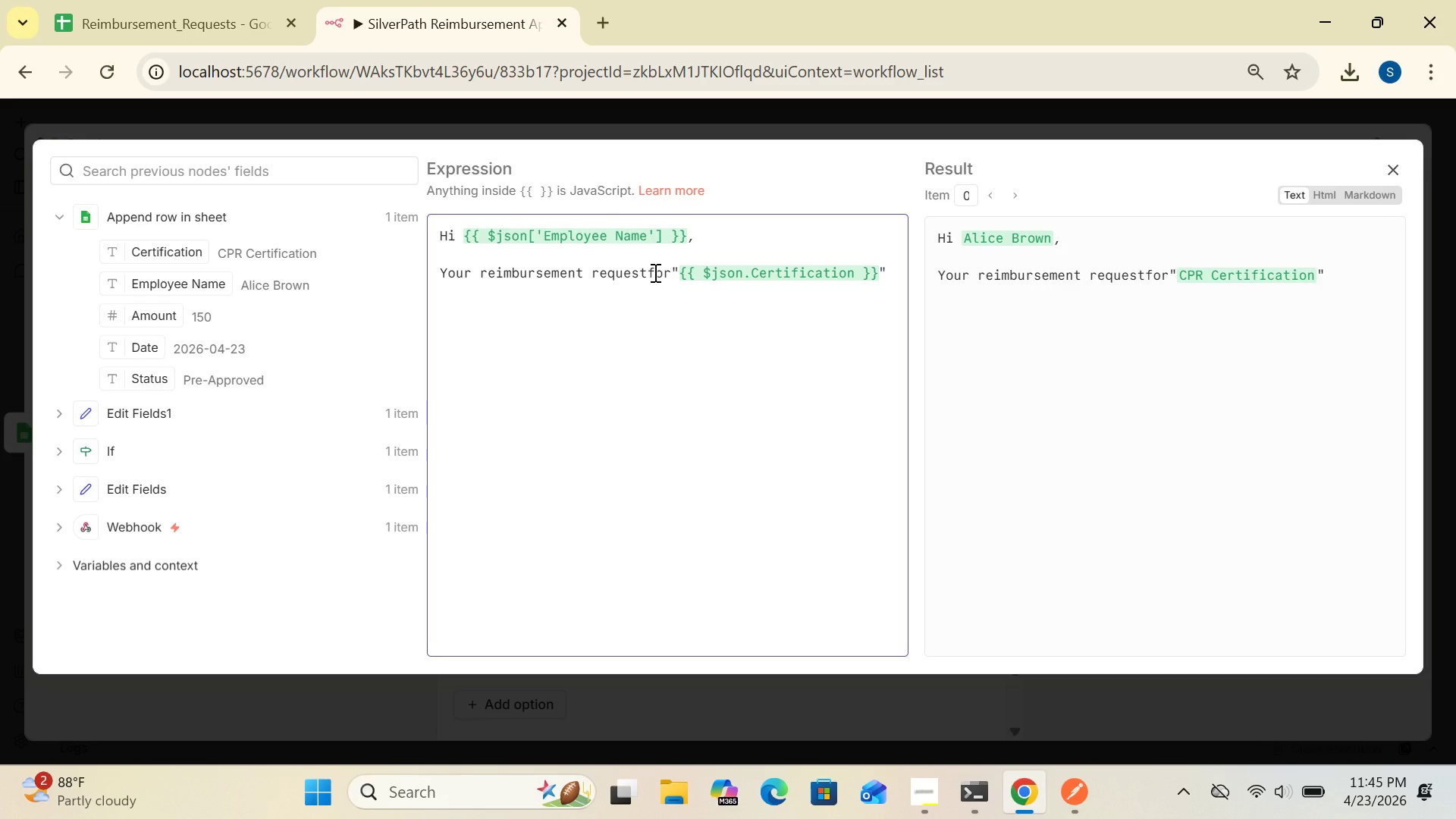 
key(Space)
 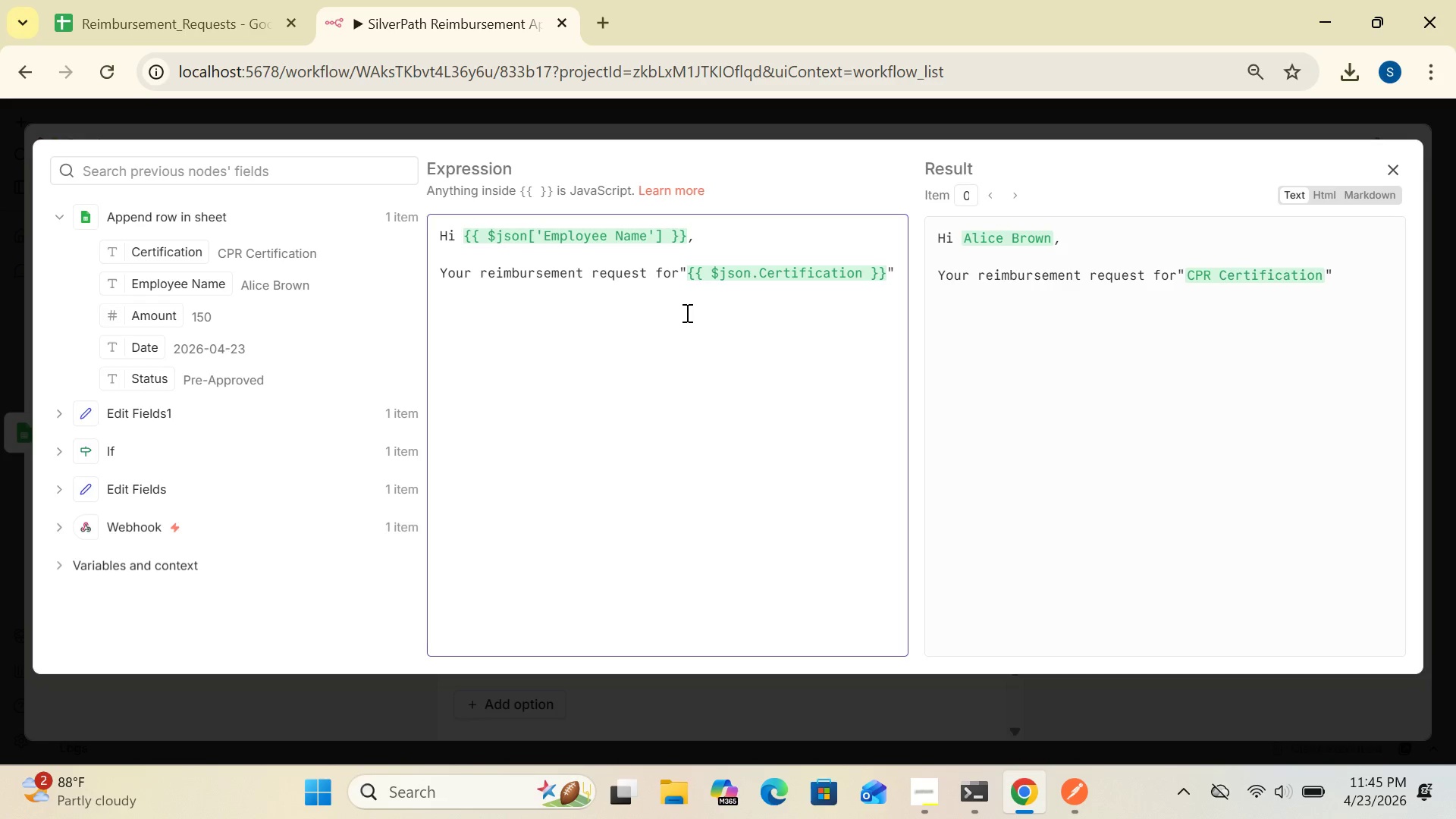 
wait(7.61)
 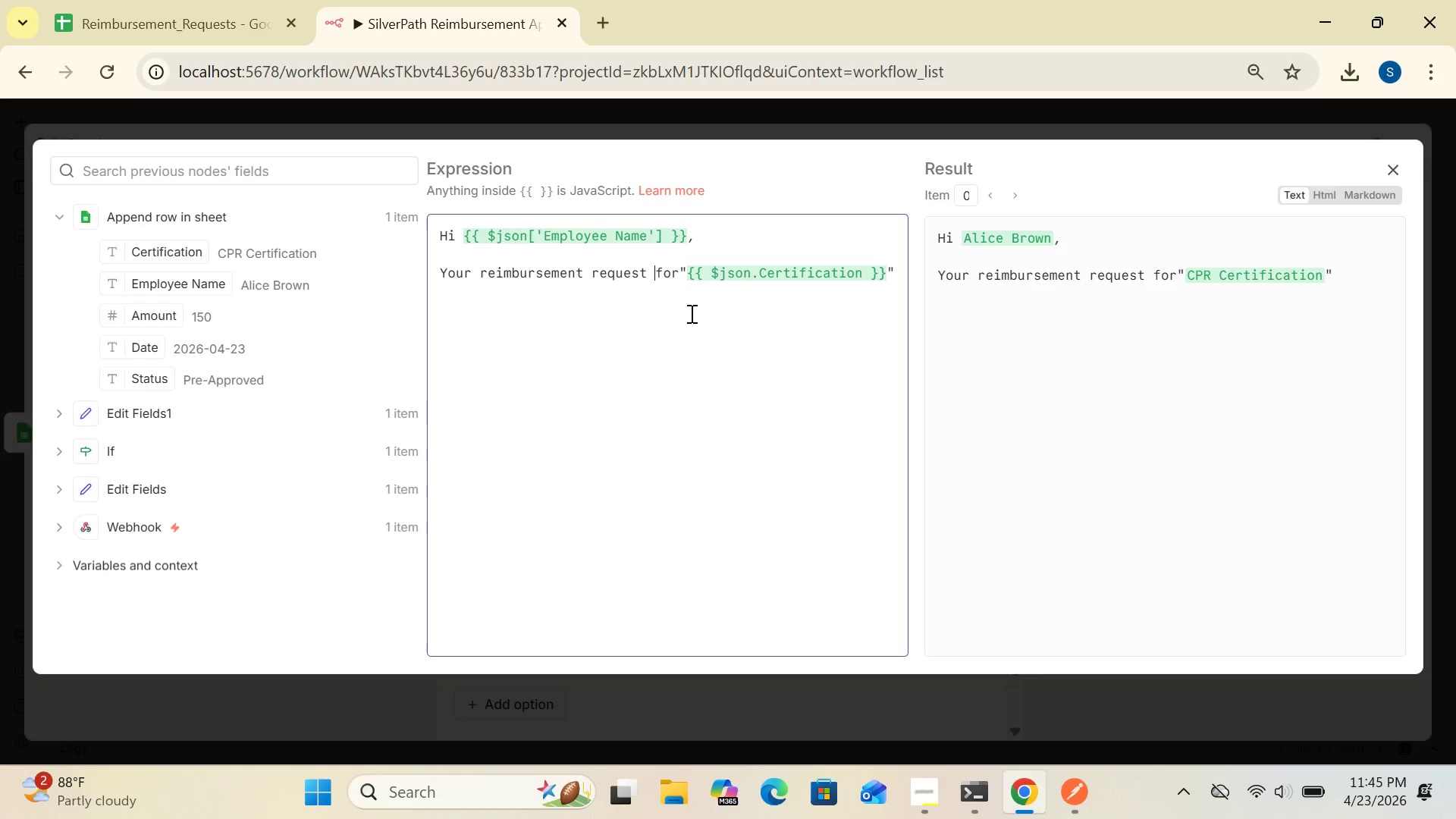 
left_click([679, 271])
 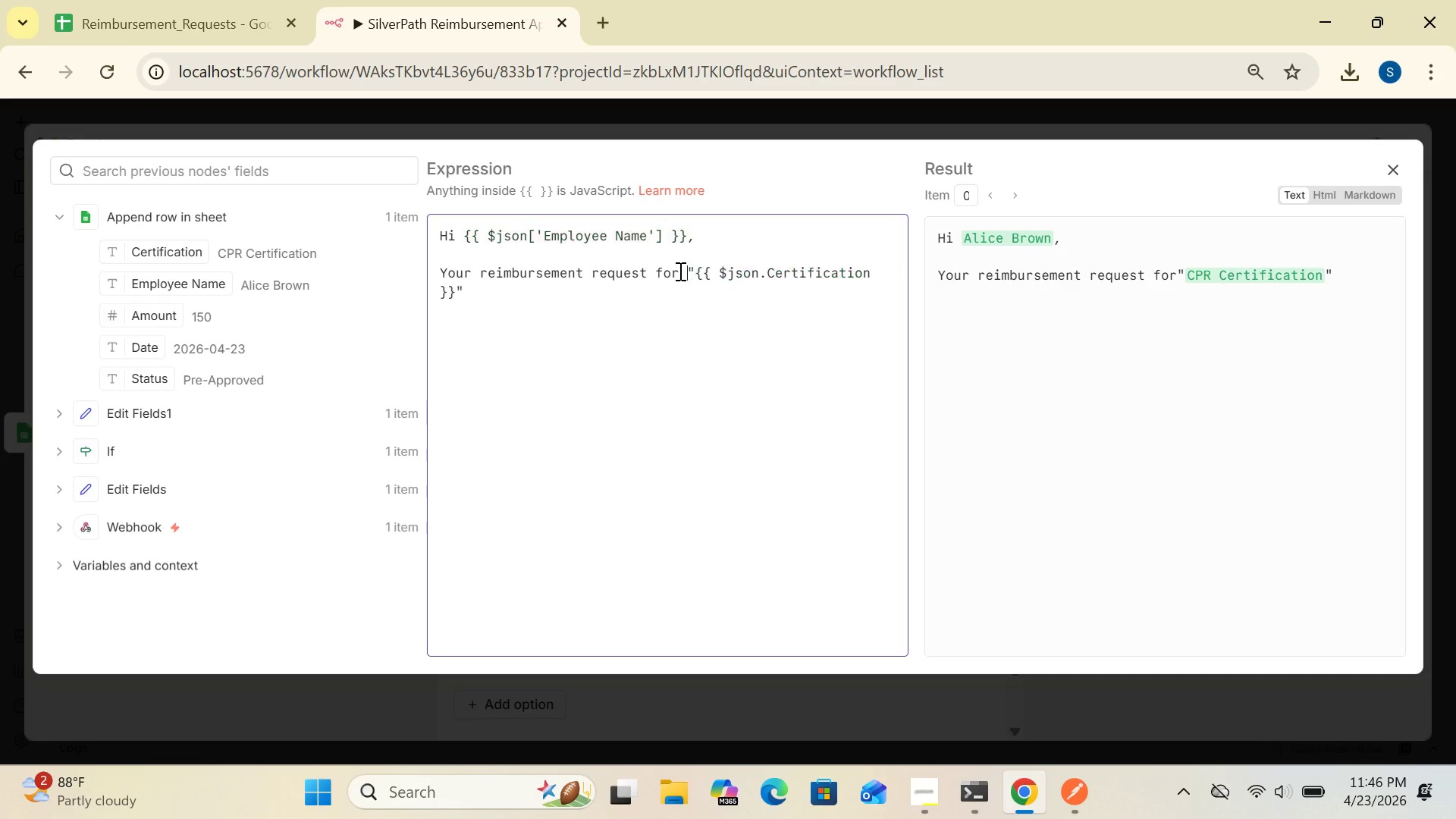 
key(Space)
 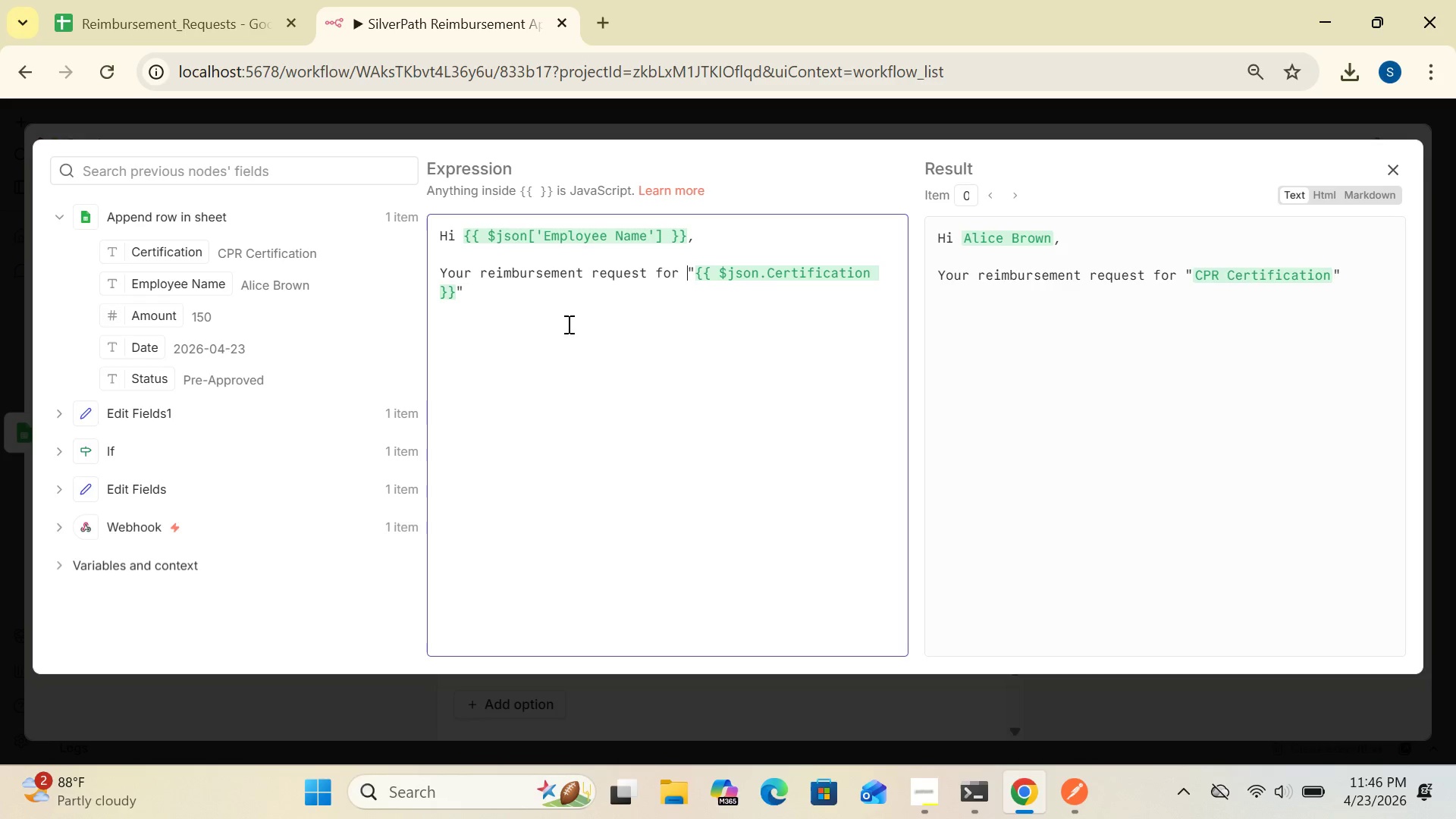 
left_click([493, 292])
 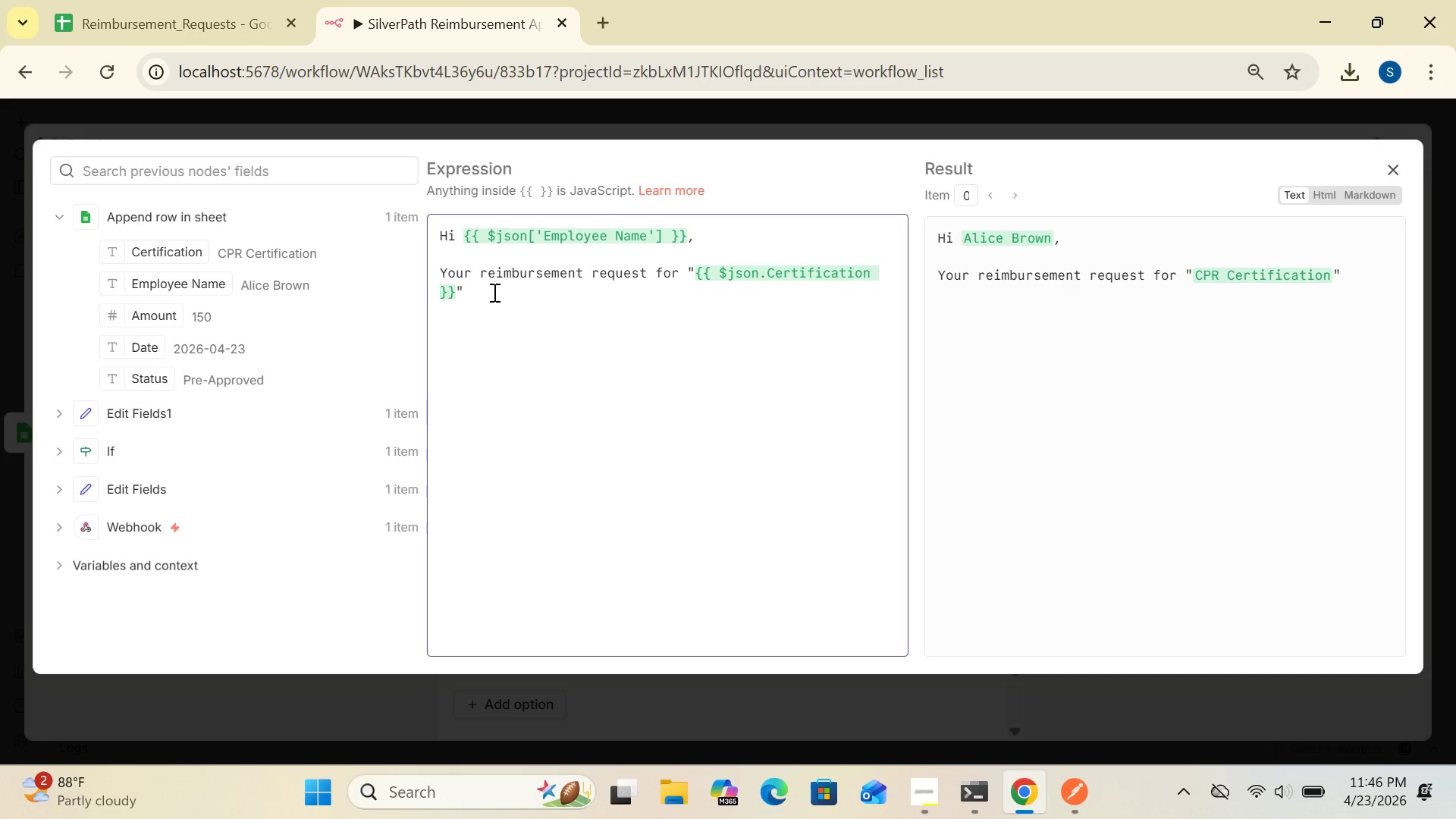 
key(Enter)
 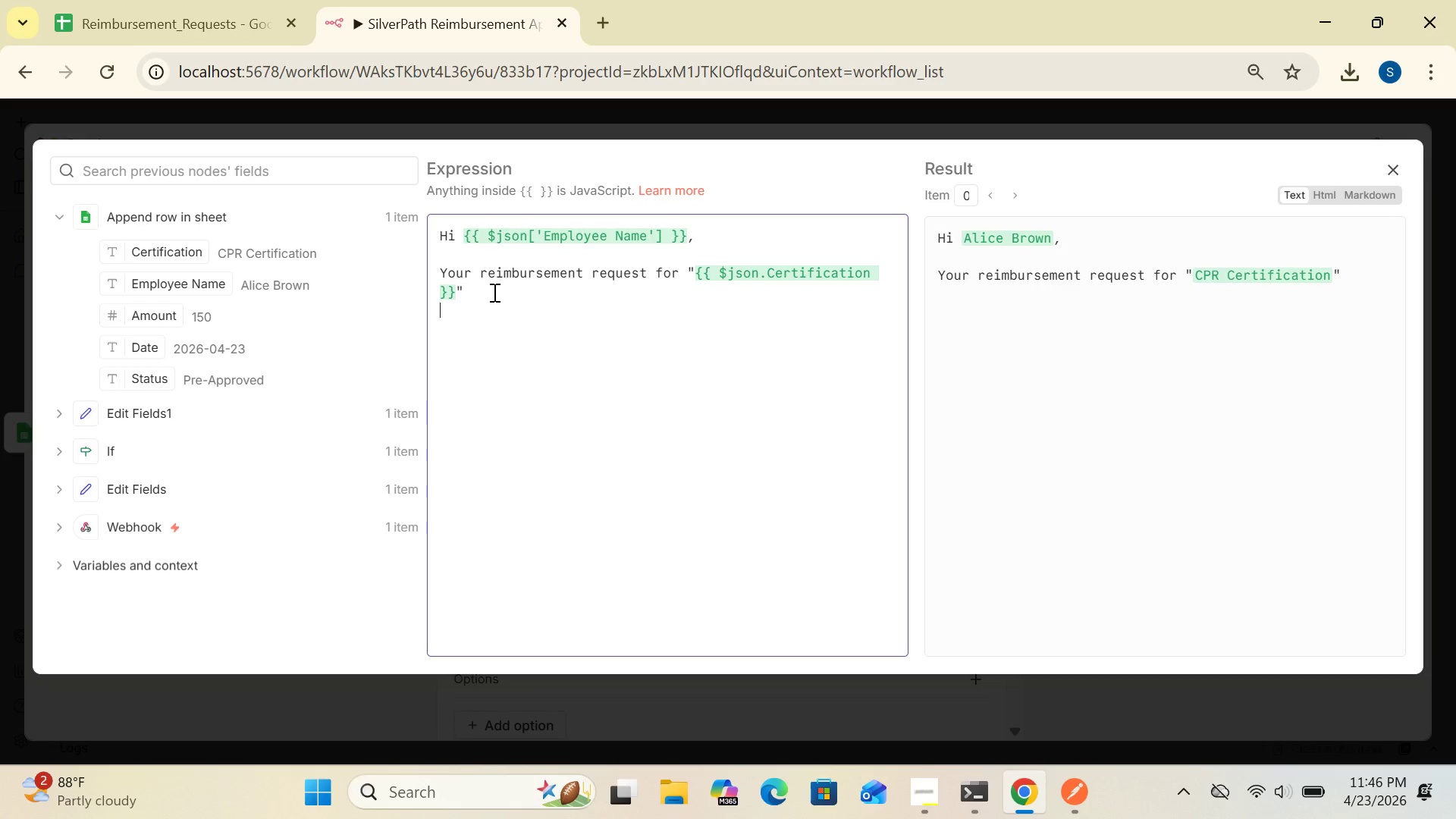 
wait(5.03)
 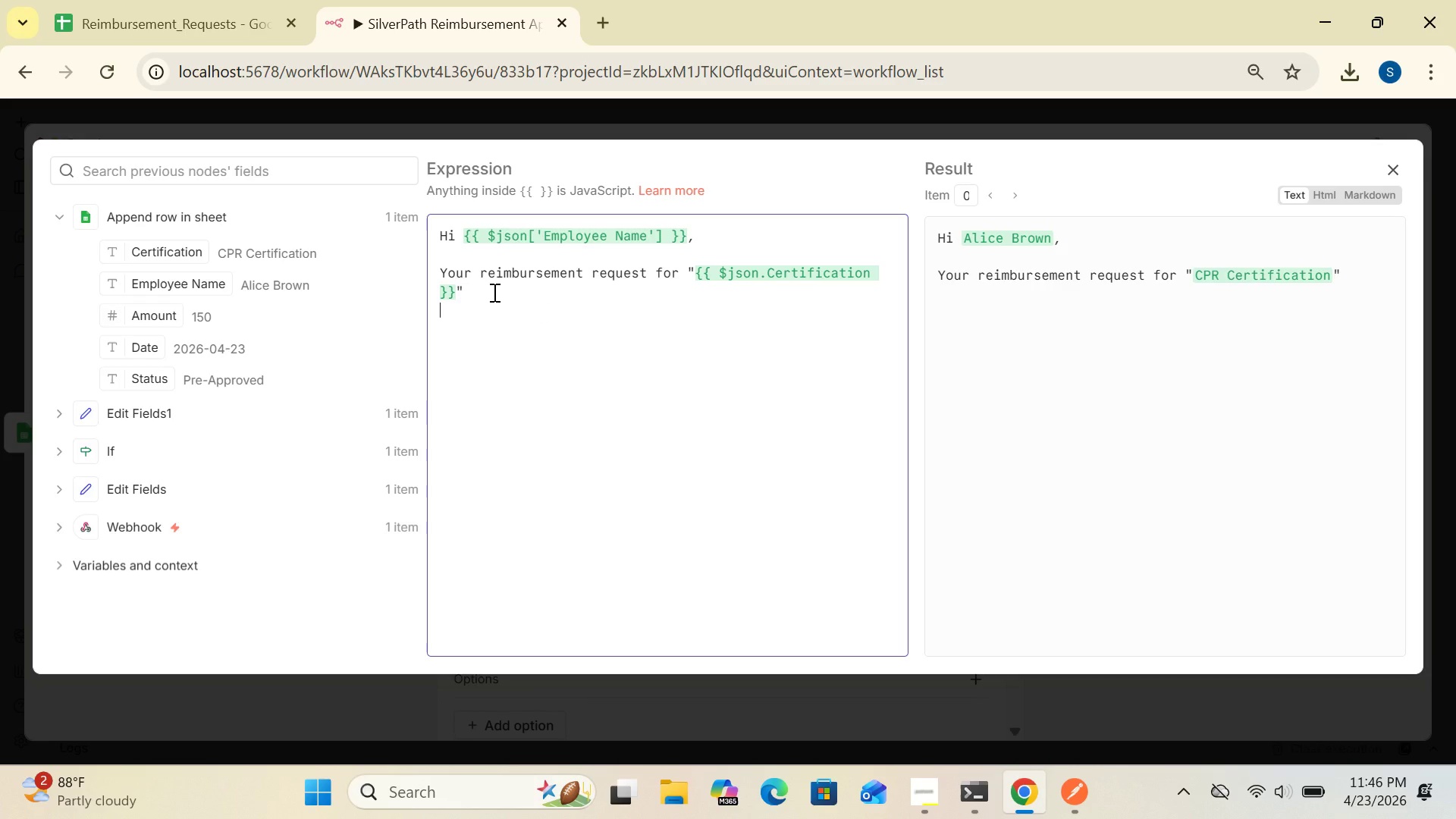 
type(($)
 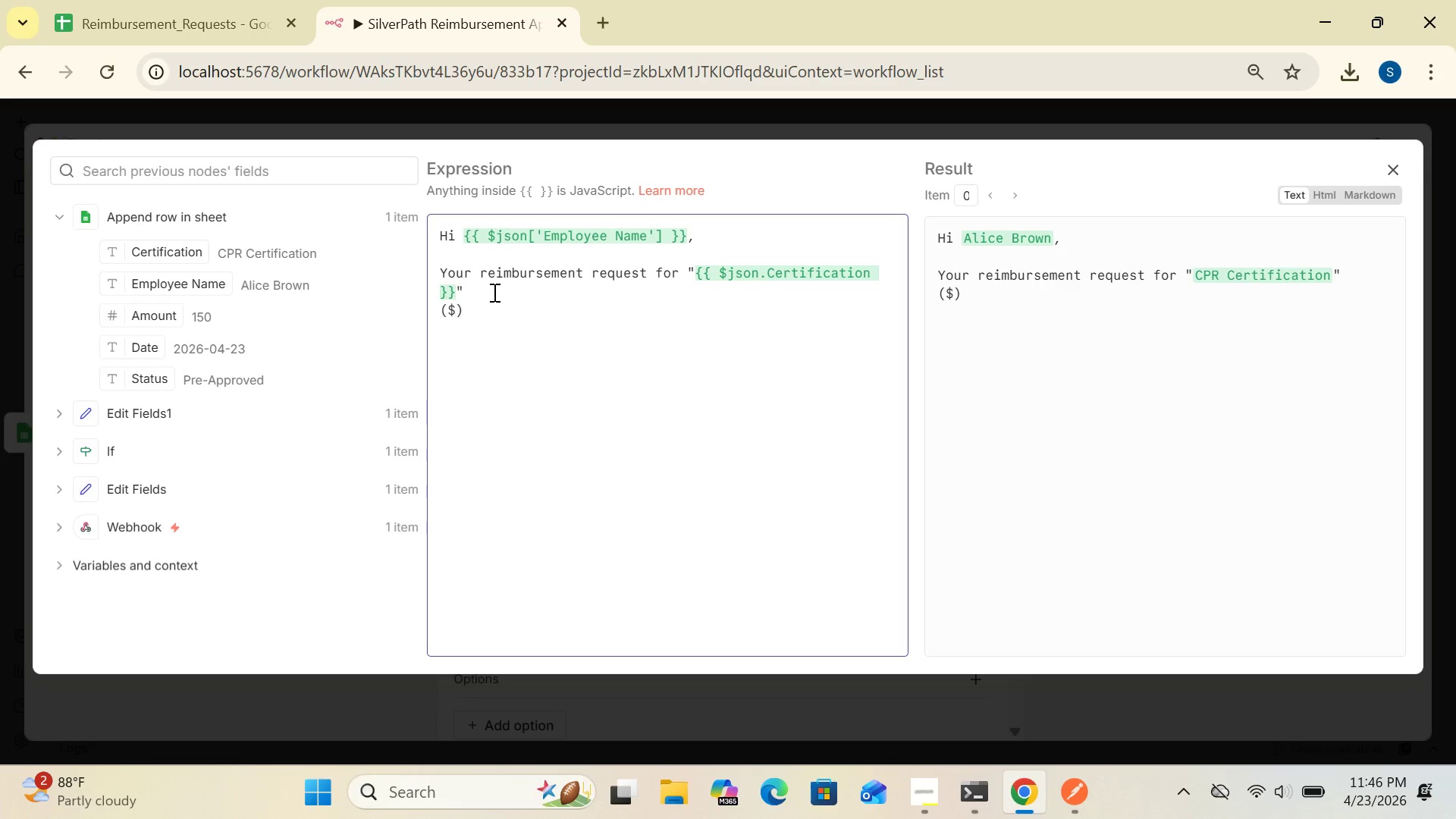 
wait(6.2)
 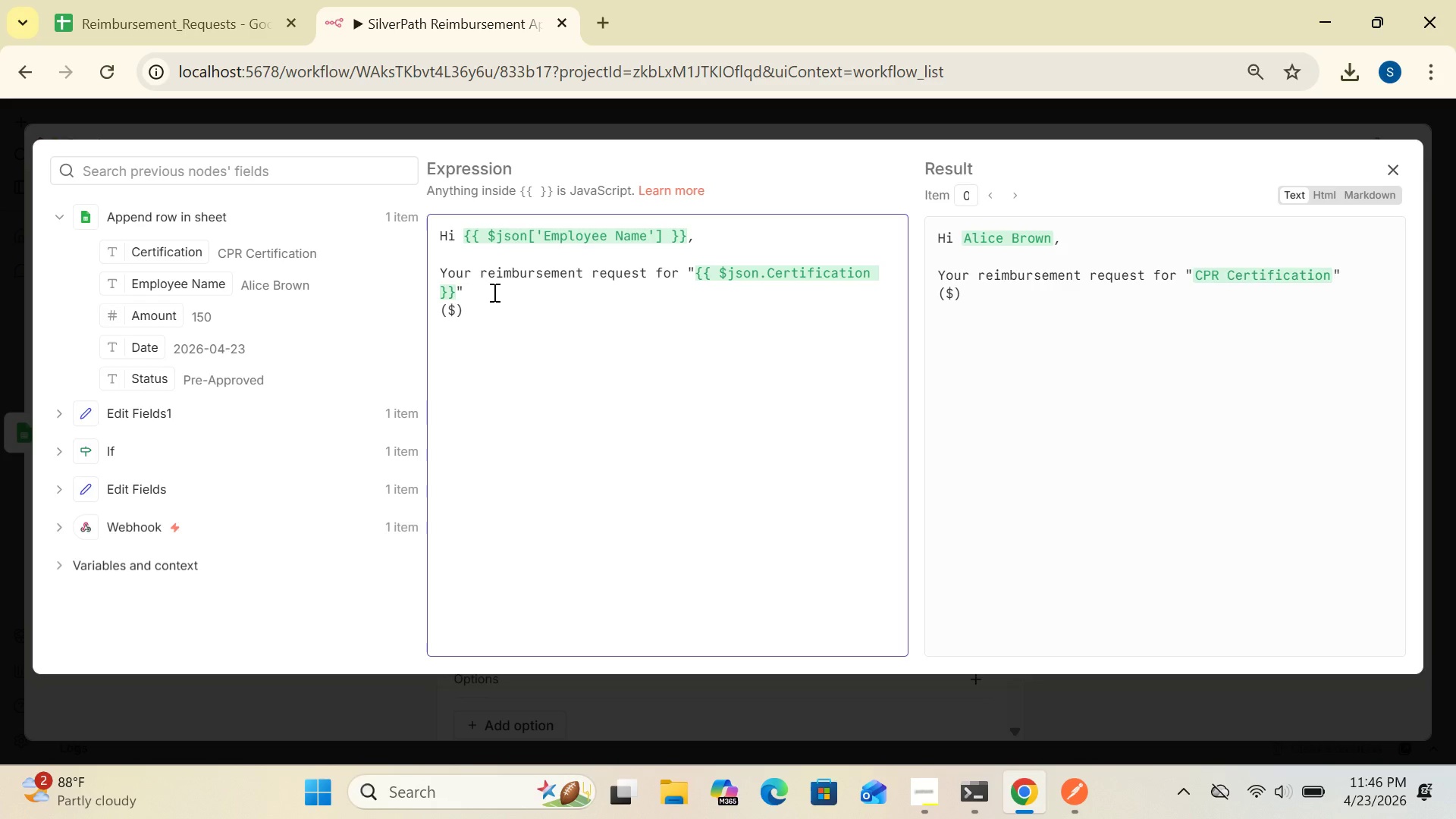 
key(Shift+BracketLeft)
 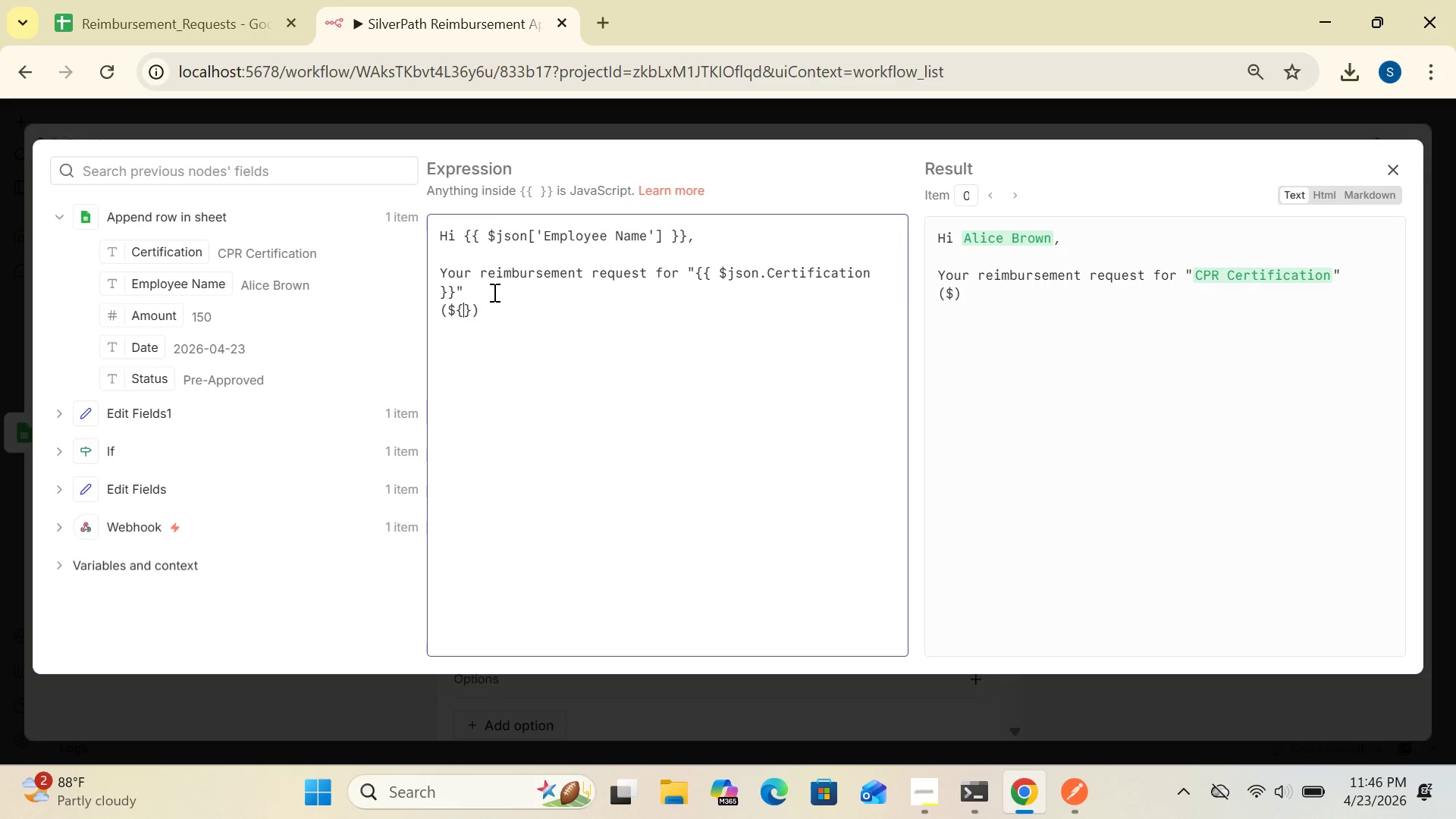 
key(Shift+BracketLeft)
 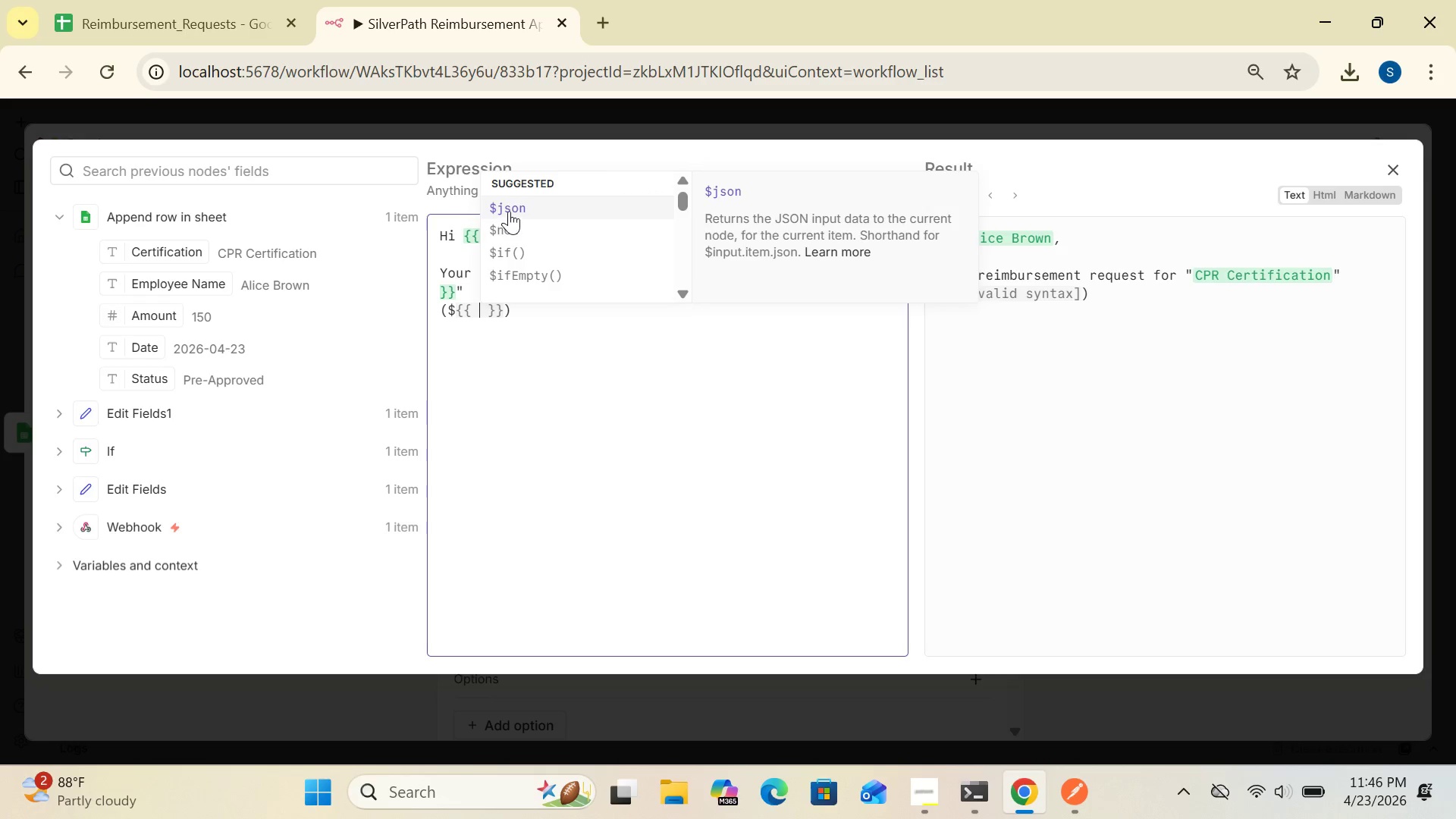 
wait(5.41)
 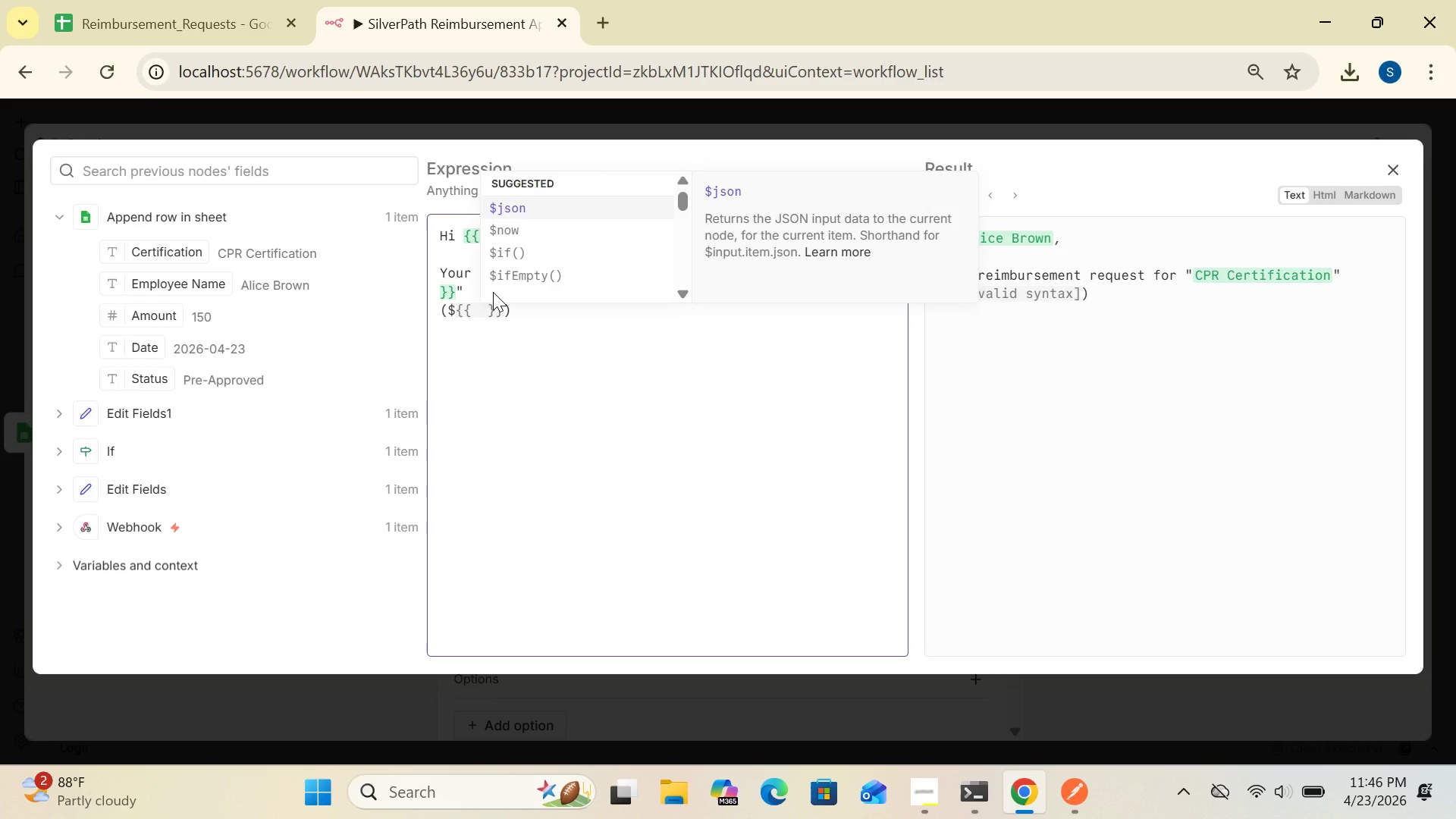 
left_click([510, 206])
 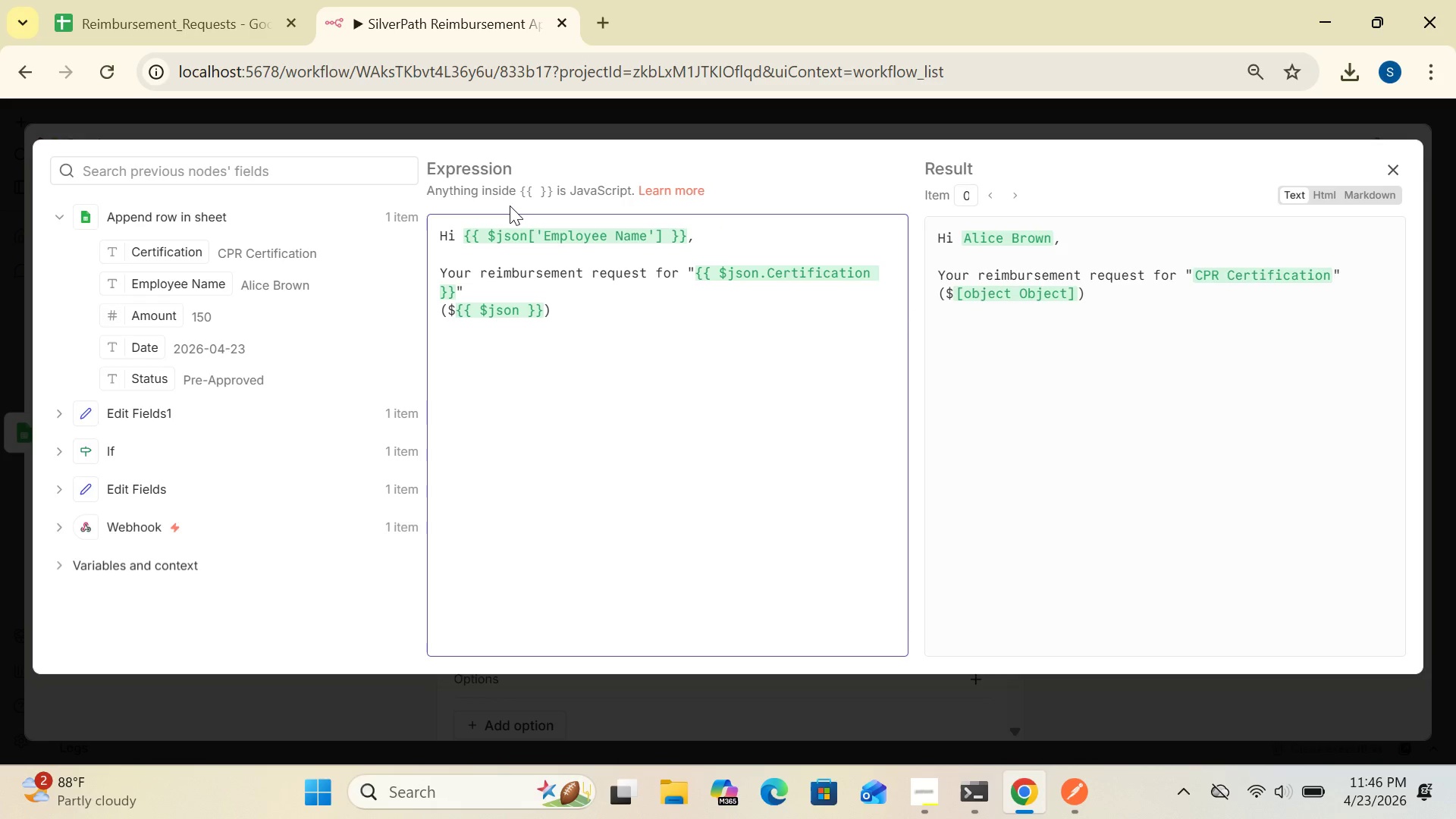 
type(.amount)
 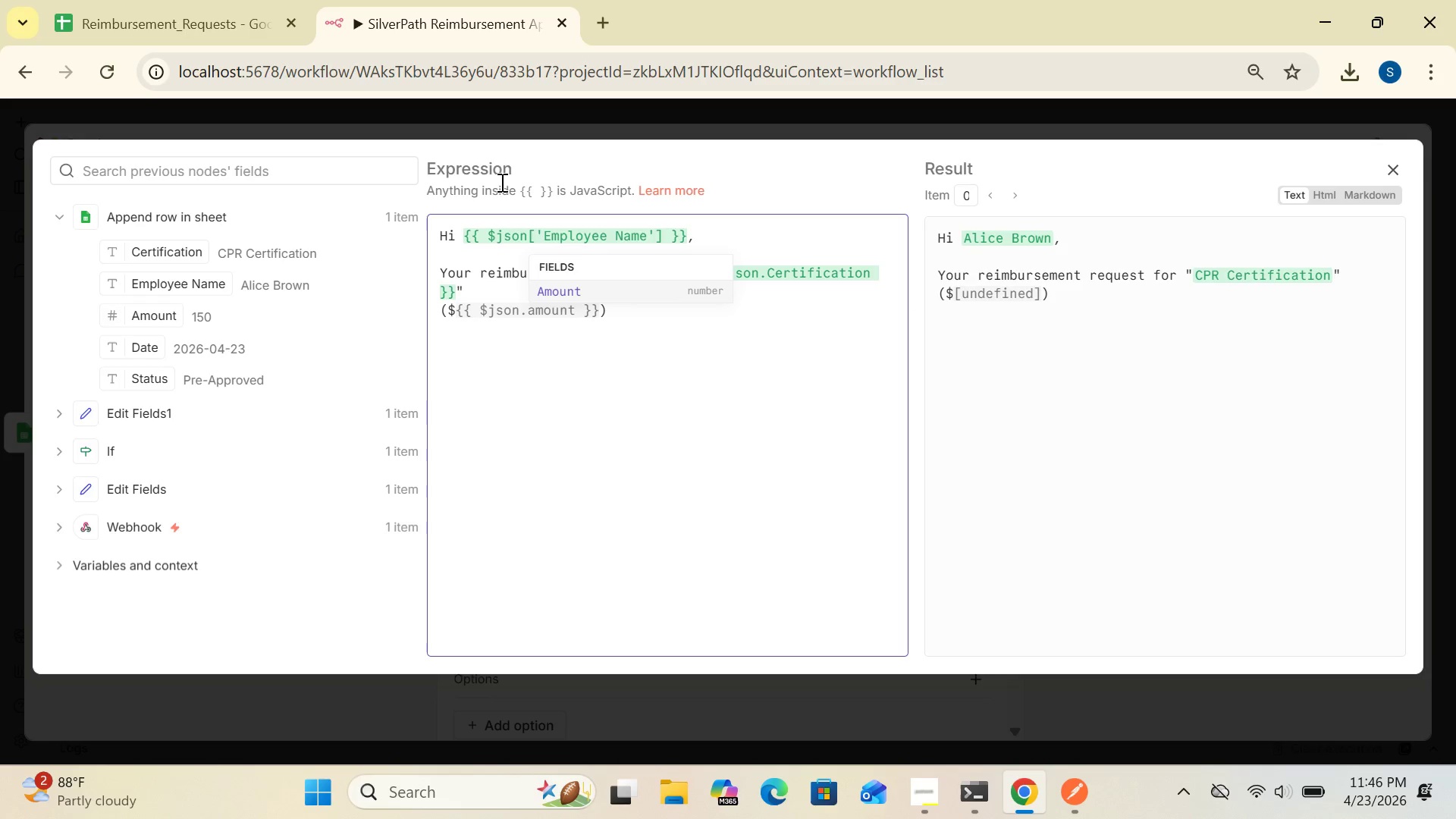 
left_click([568, 285])
 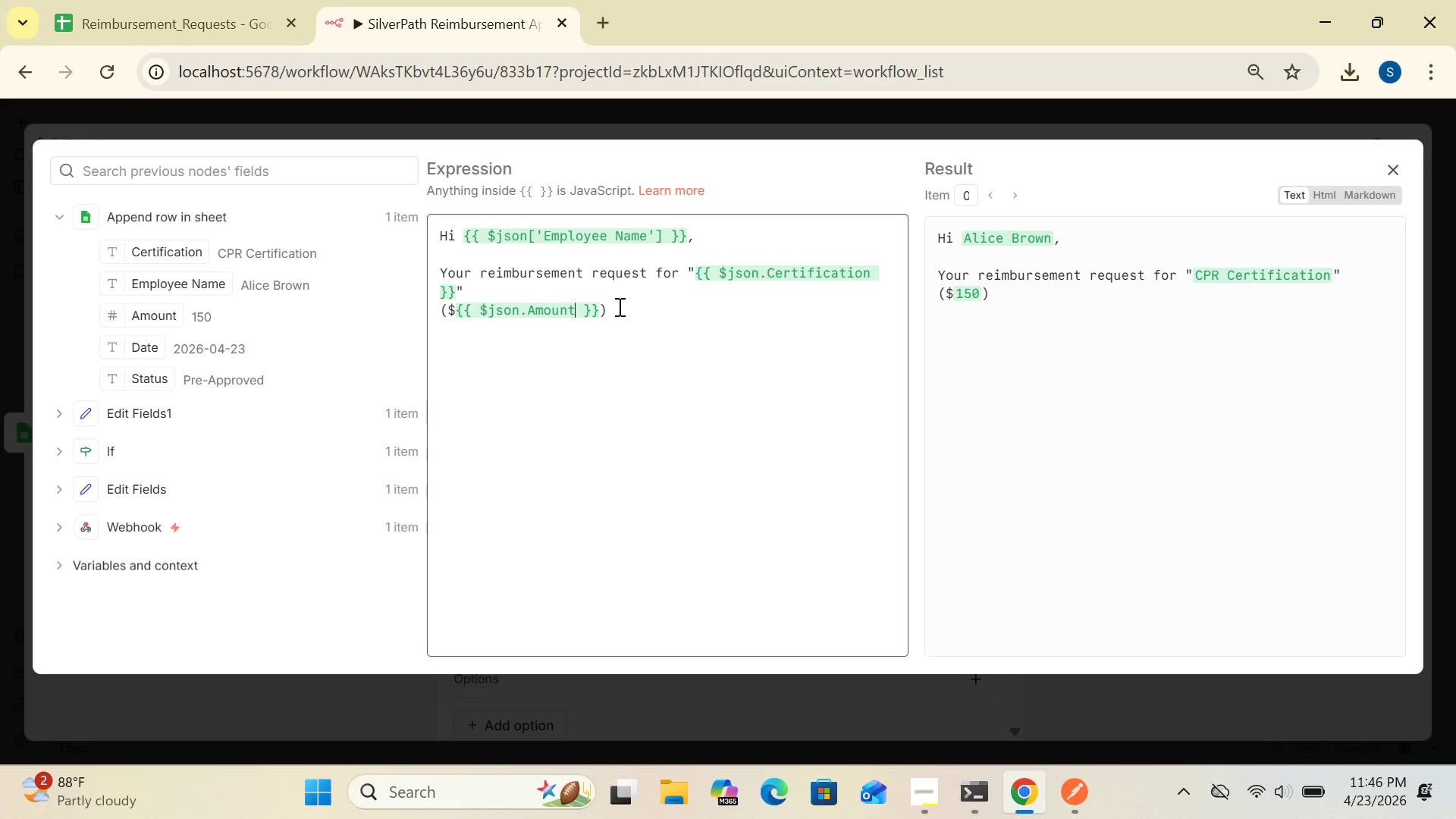 
wait(5.28)
 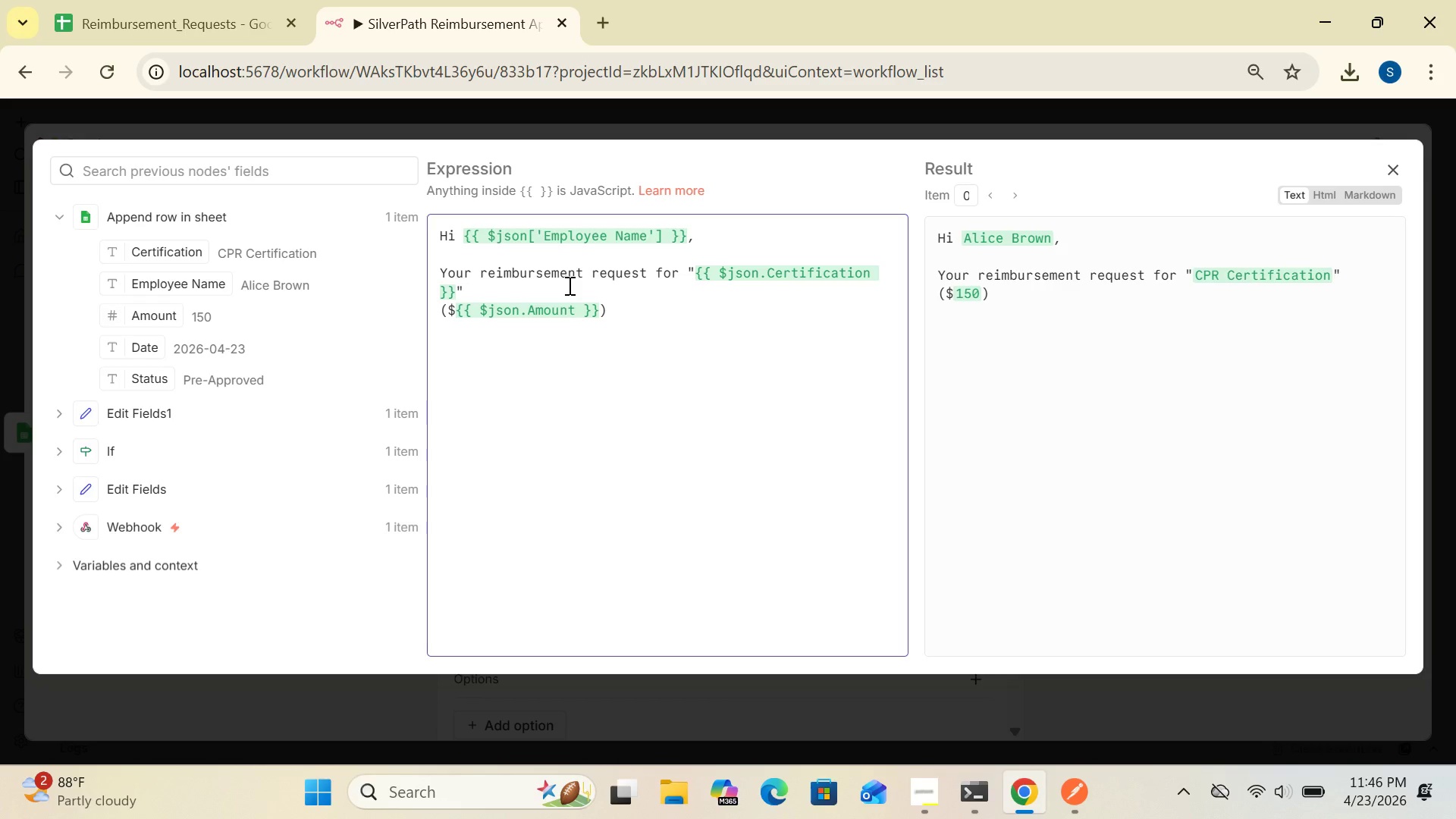 
left_click([618, 306])
 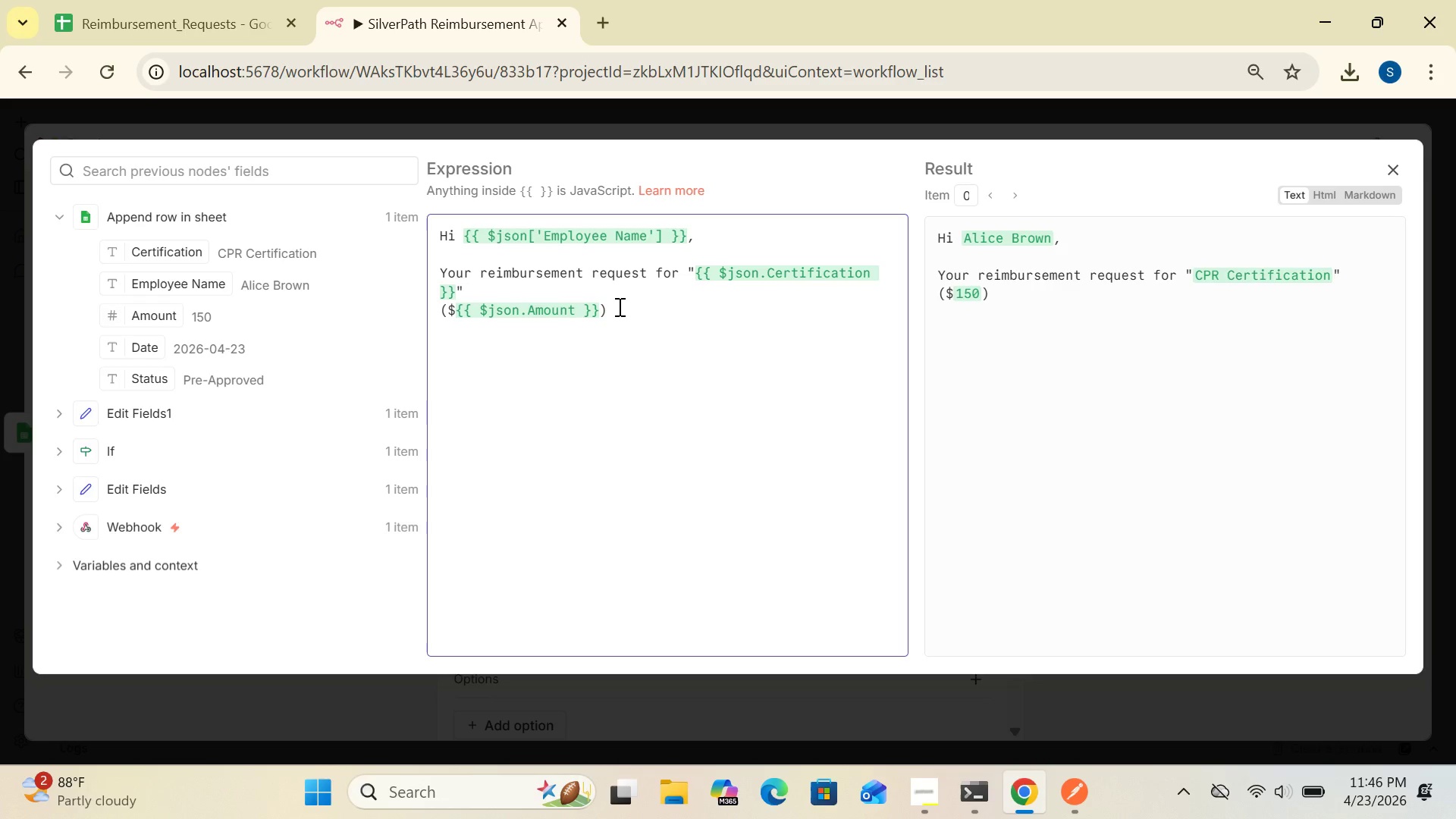 
key(Space)
 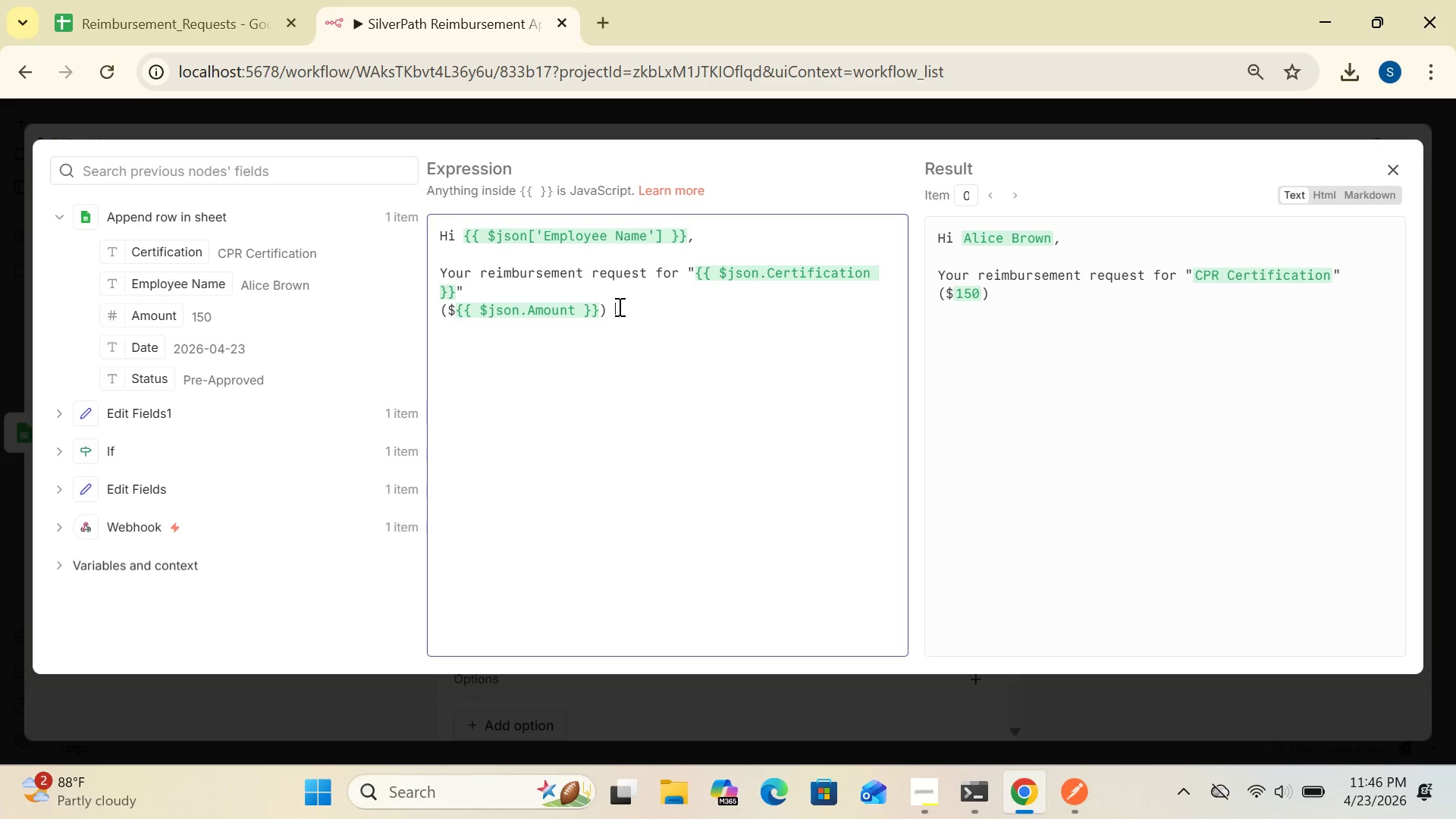 
type(has been Pre-Approved.)
 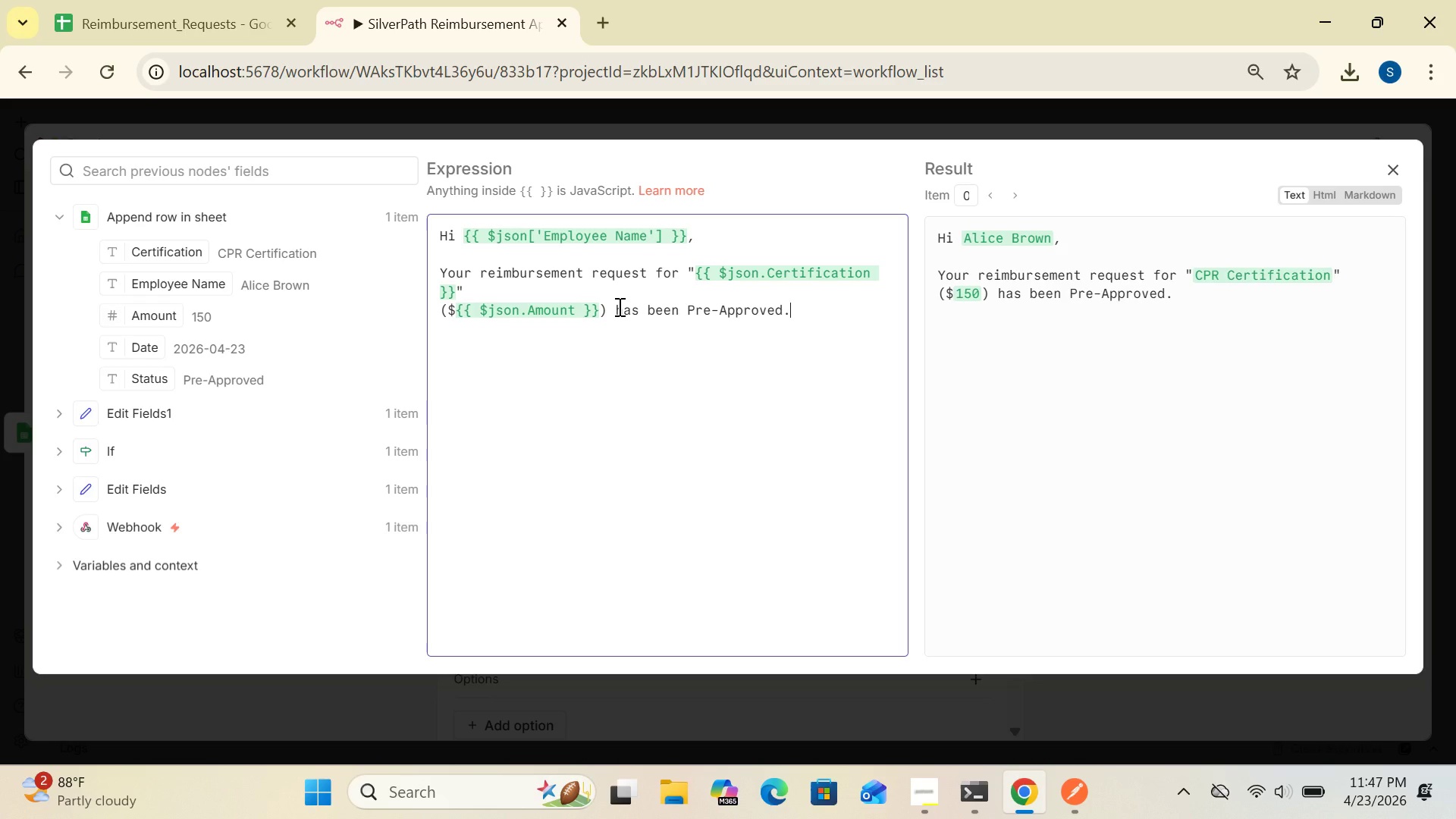 
wait(5.98)
 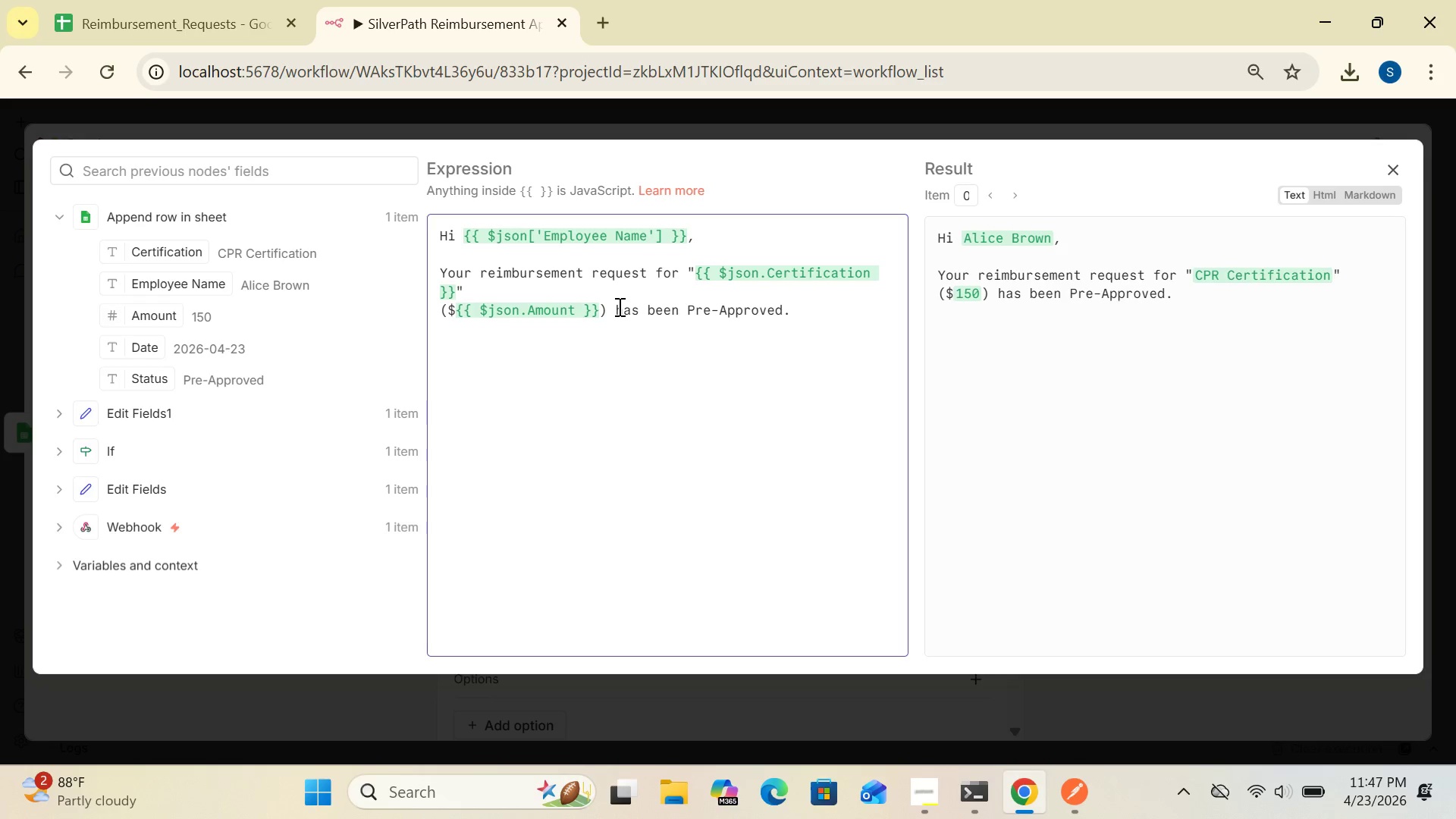 
key(Enter)
 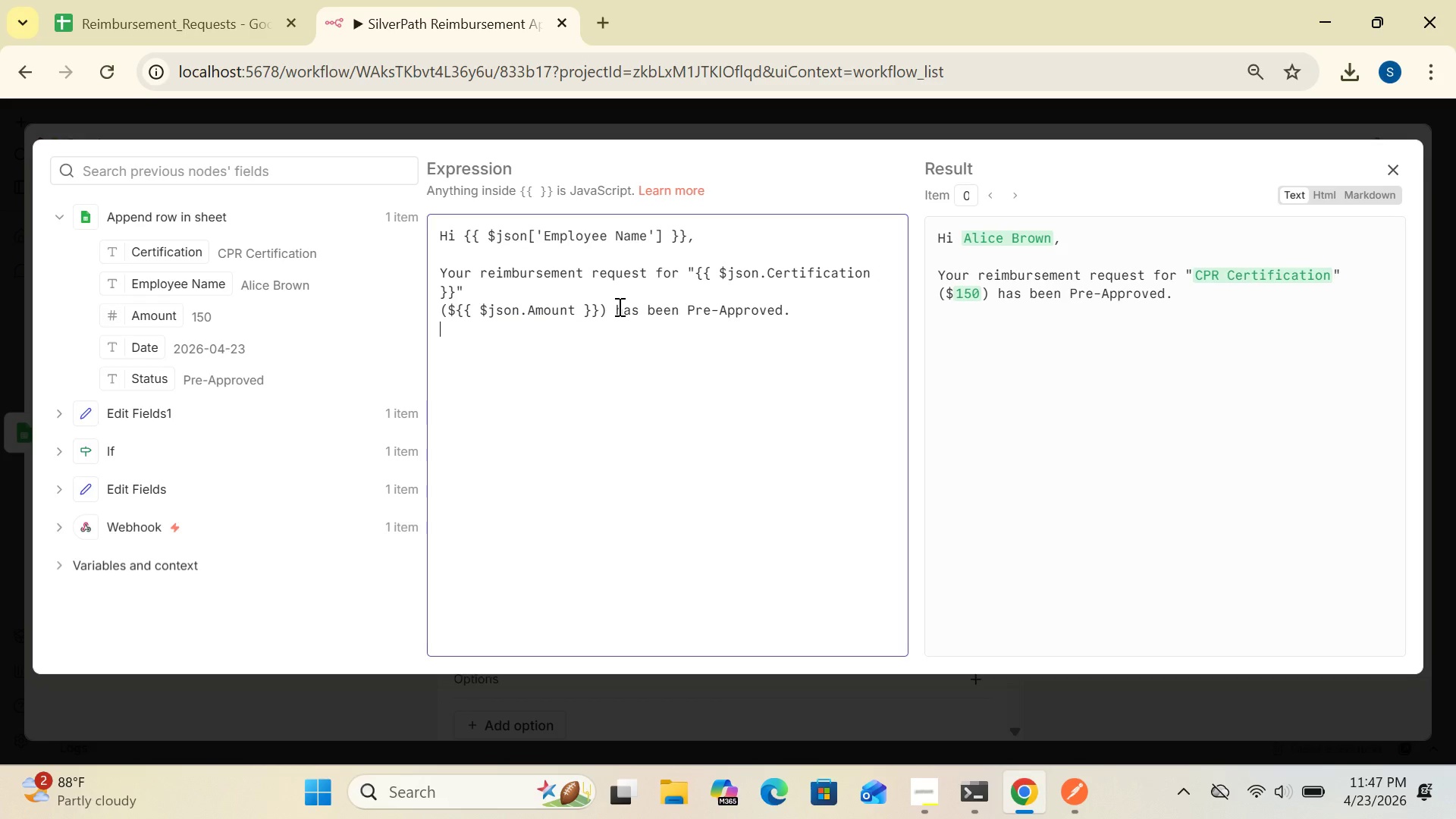 
key(Enter)
 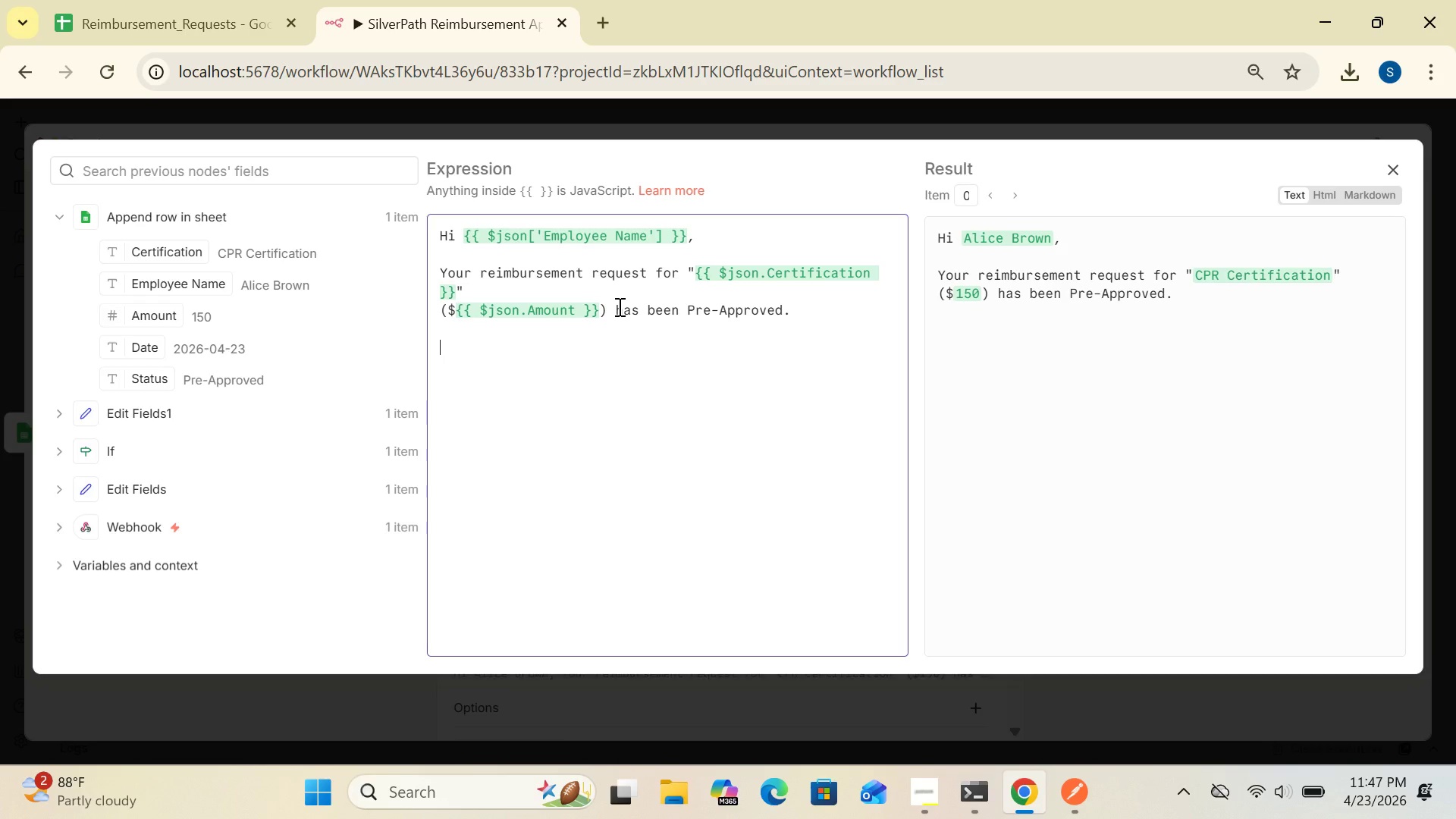 
type(Finance will process your payment)
 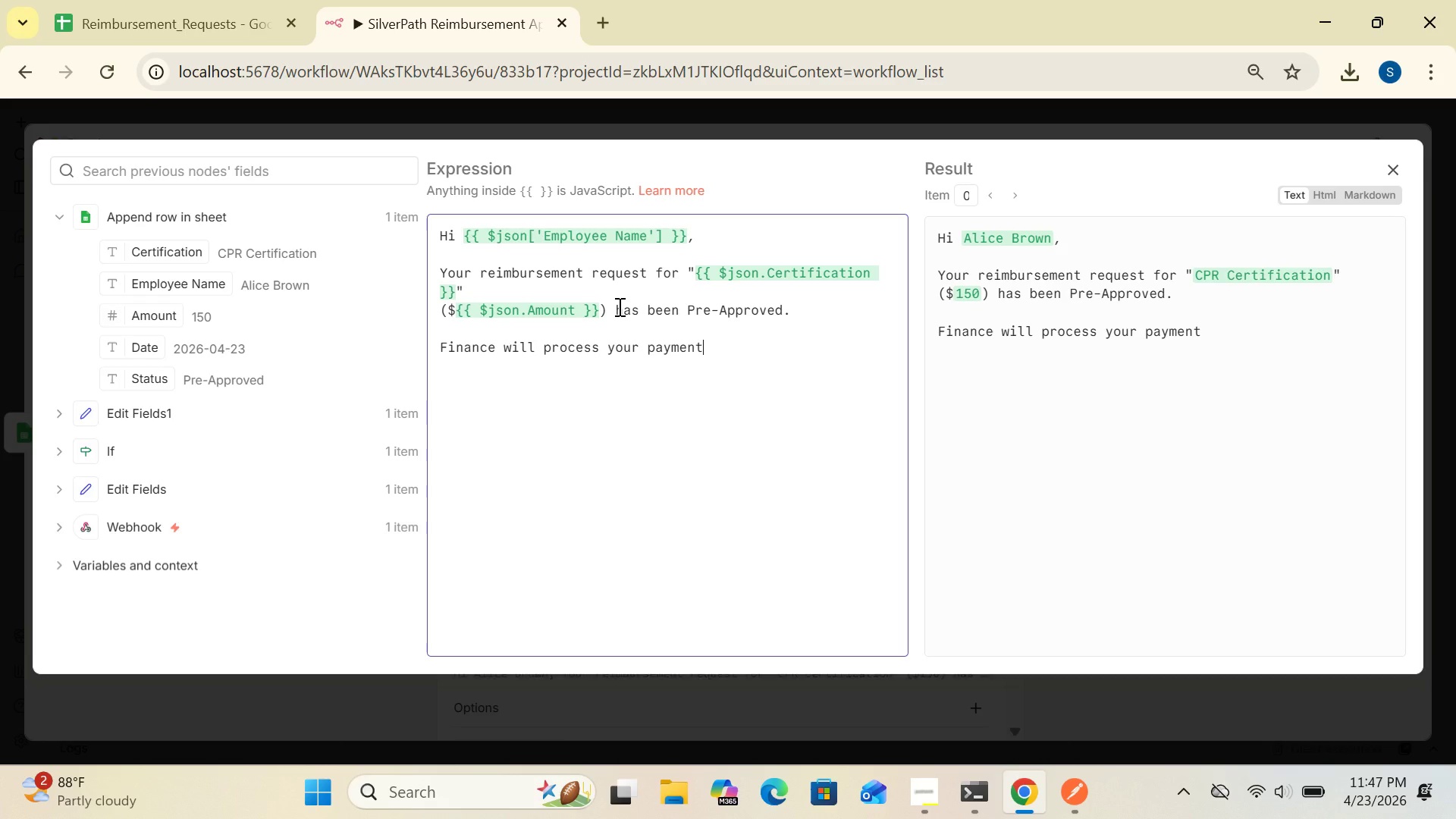 
type( shortly.)
 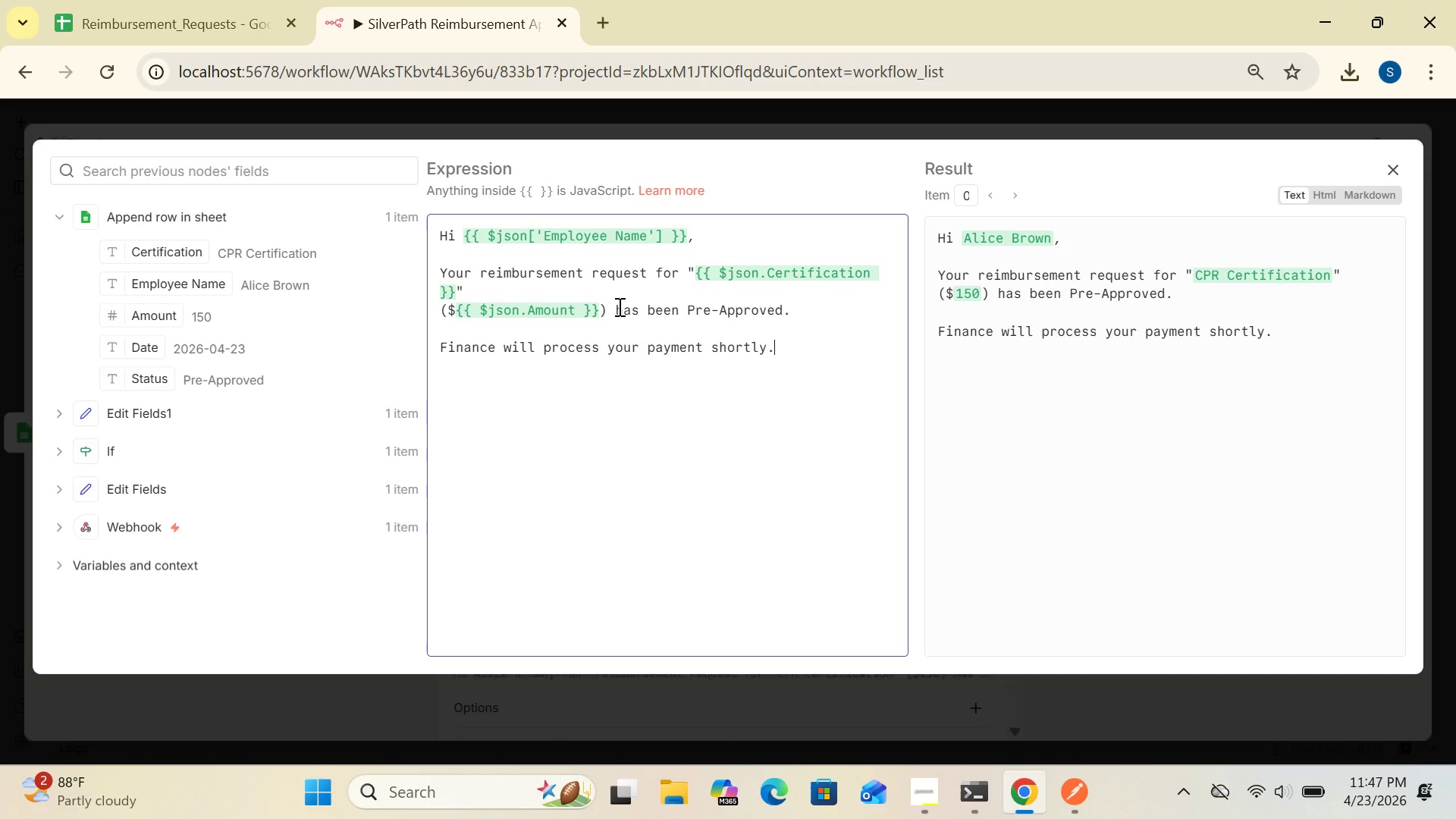 
key(Enter)
 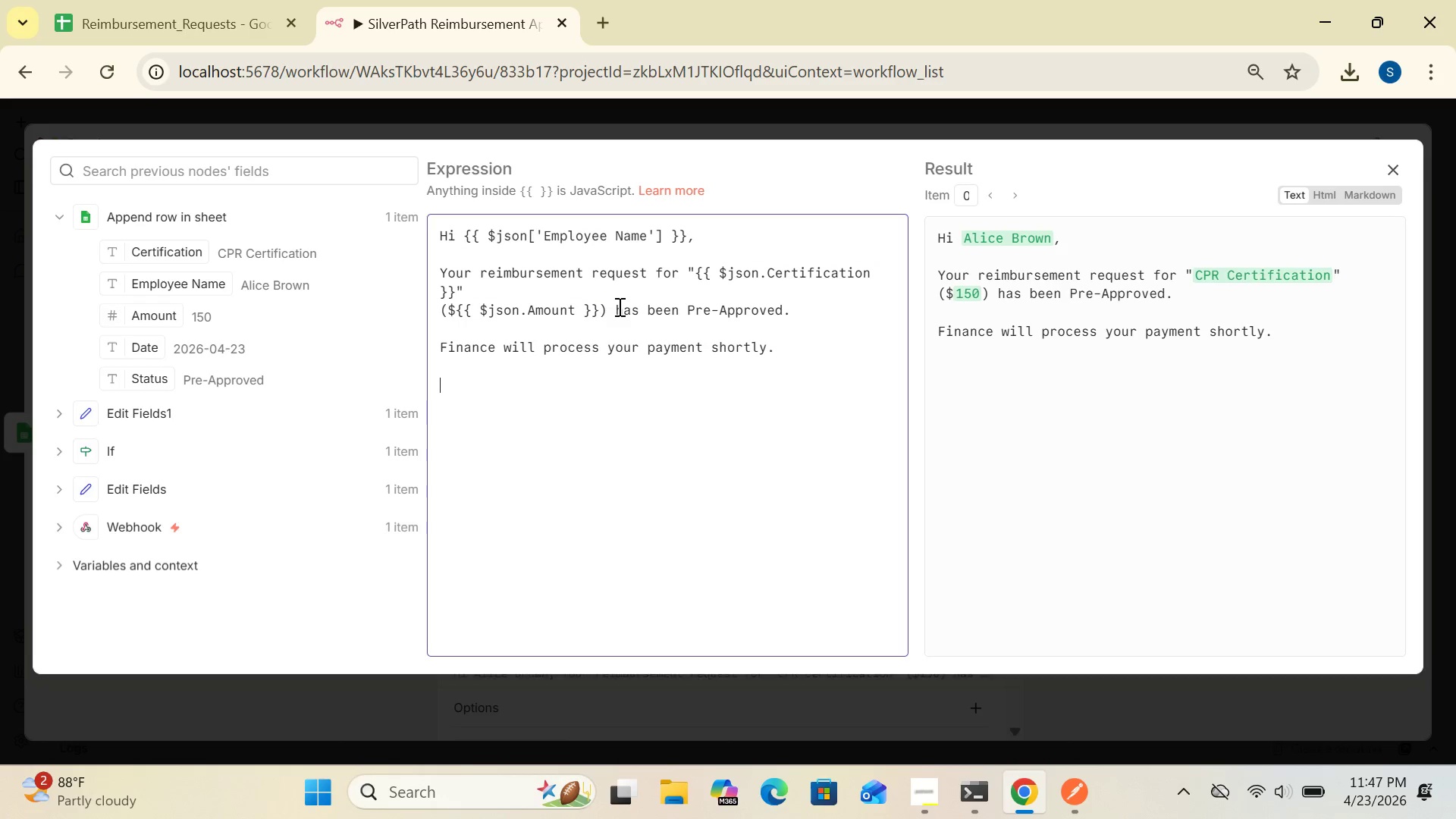 
key(Enter)
 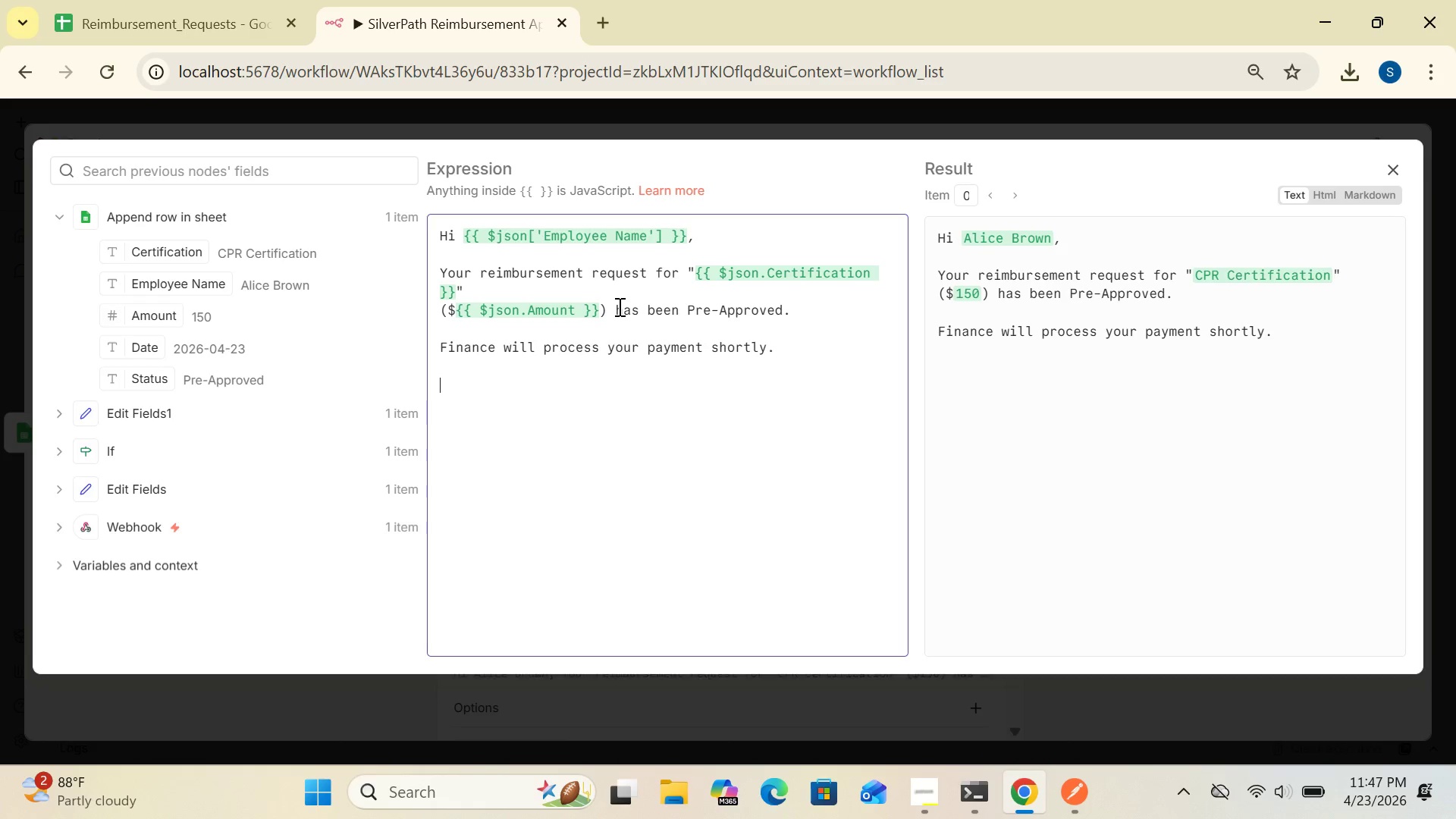 
type(Tham)
key(Backspace)
type(nk you,)
 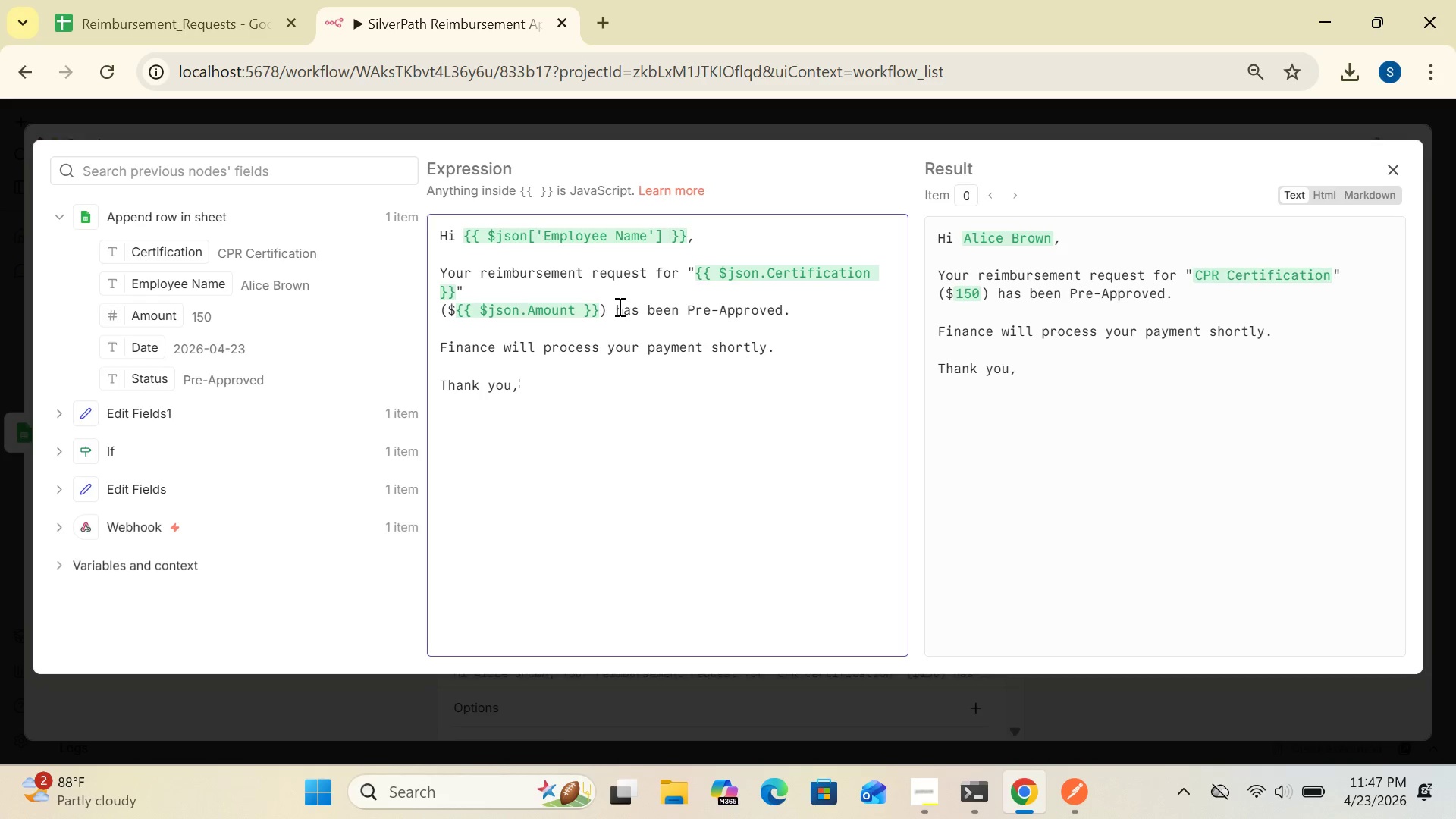 
key(Enter)
 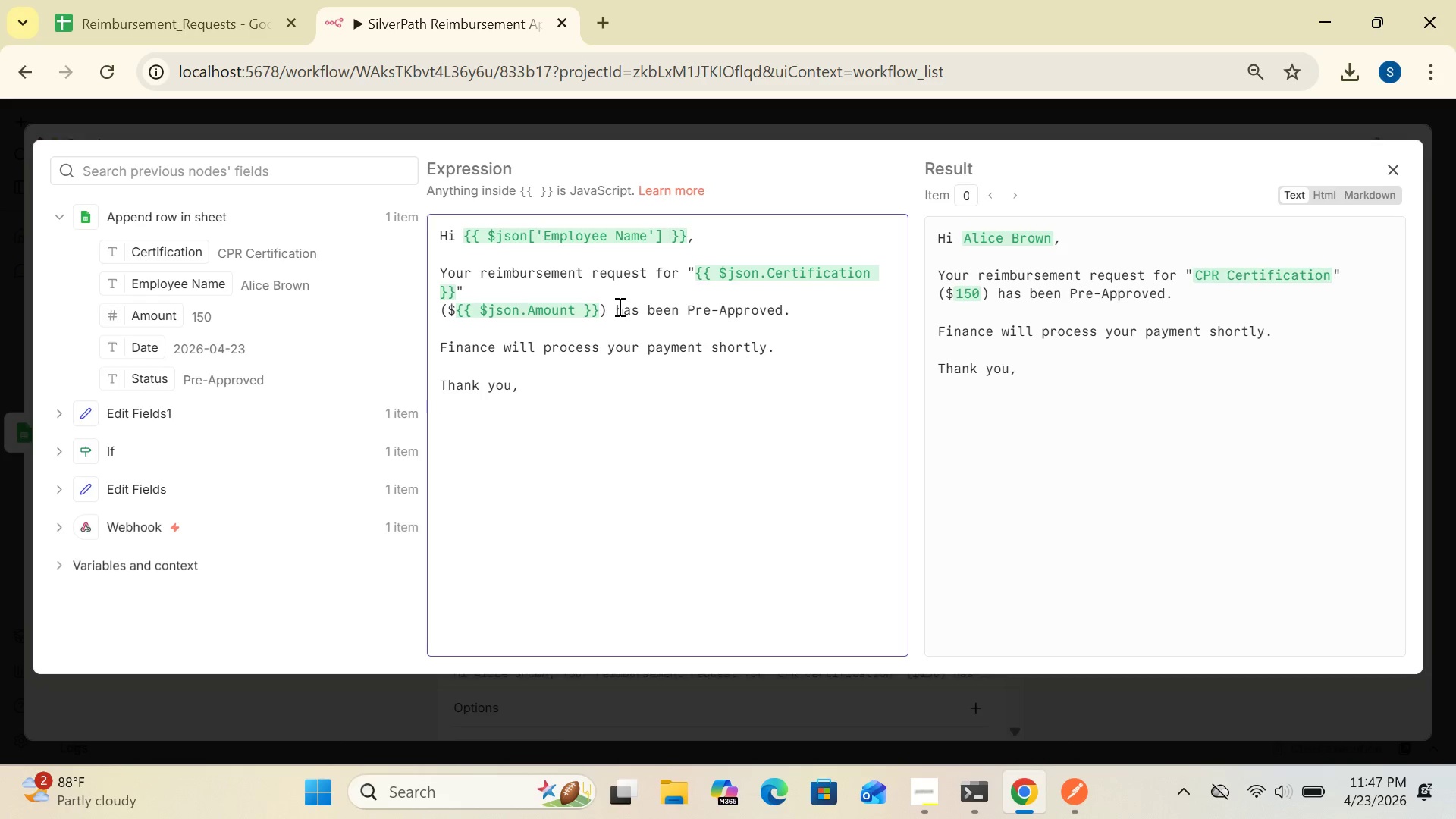 
type(SilverPath Transitions HR)
 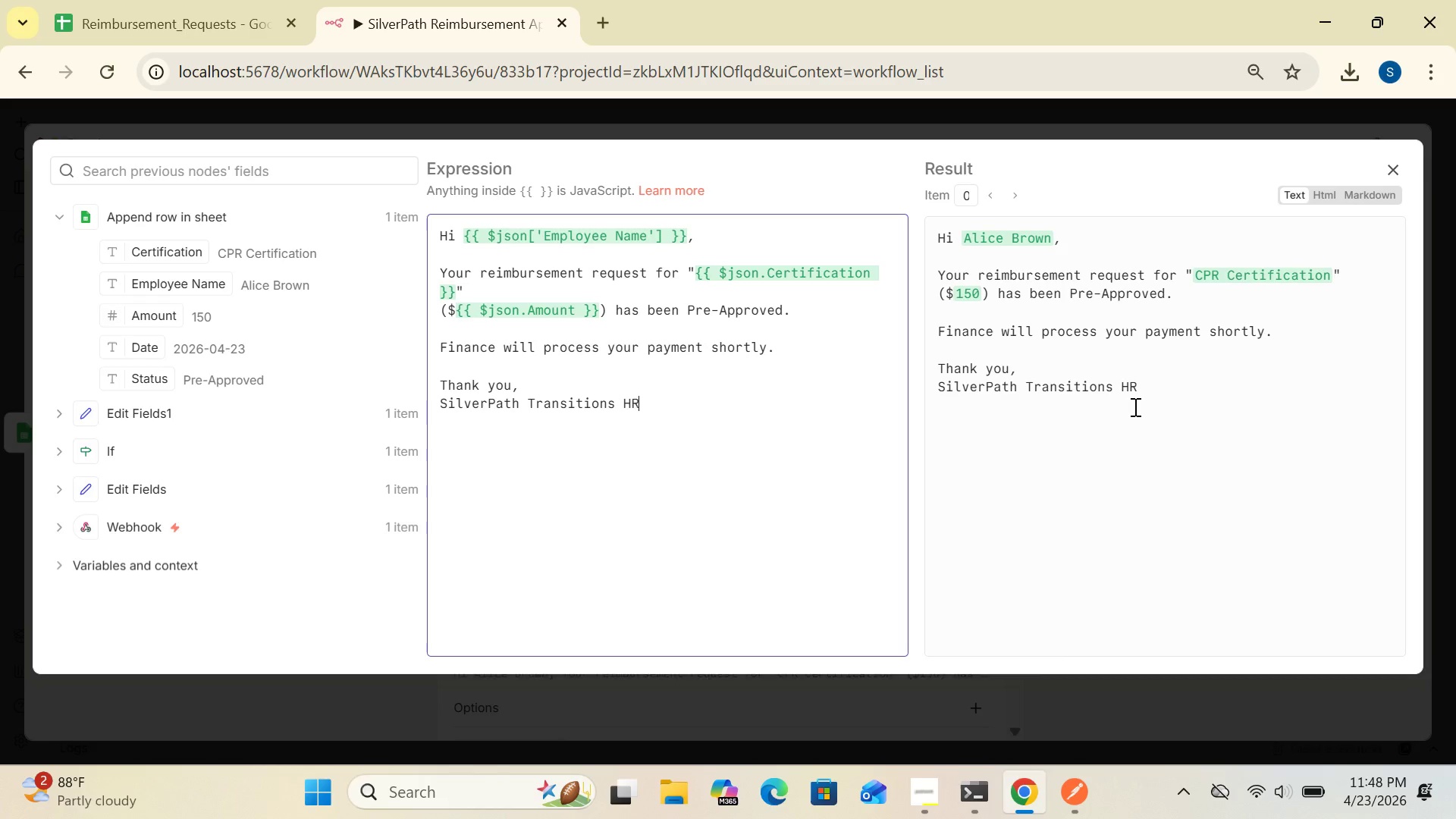 
wait(15.64)
 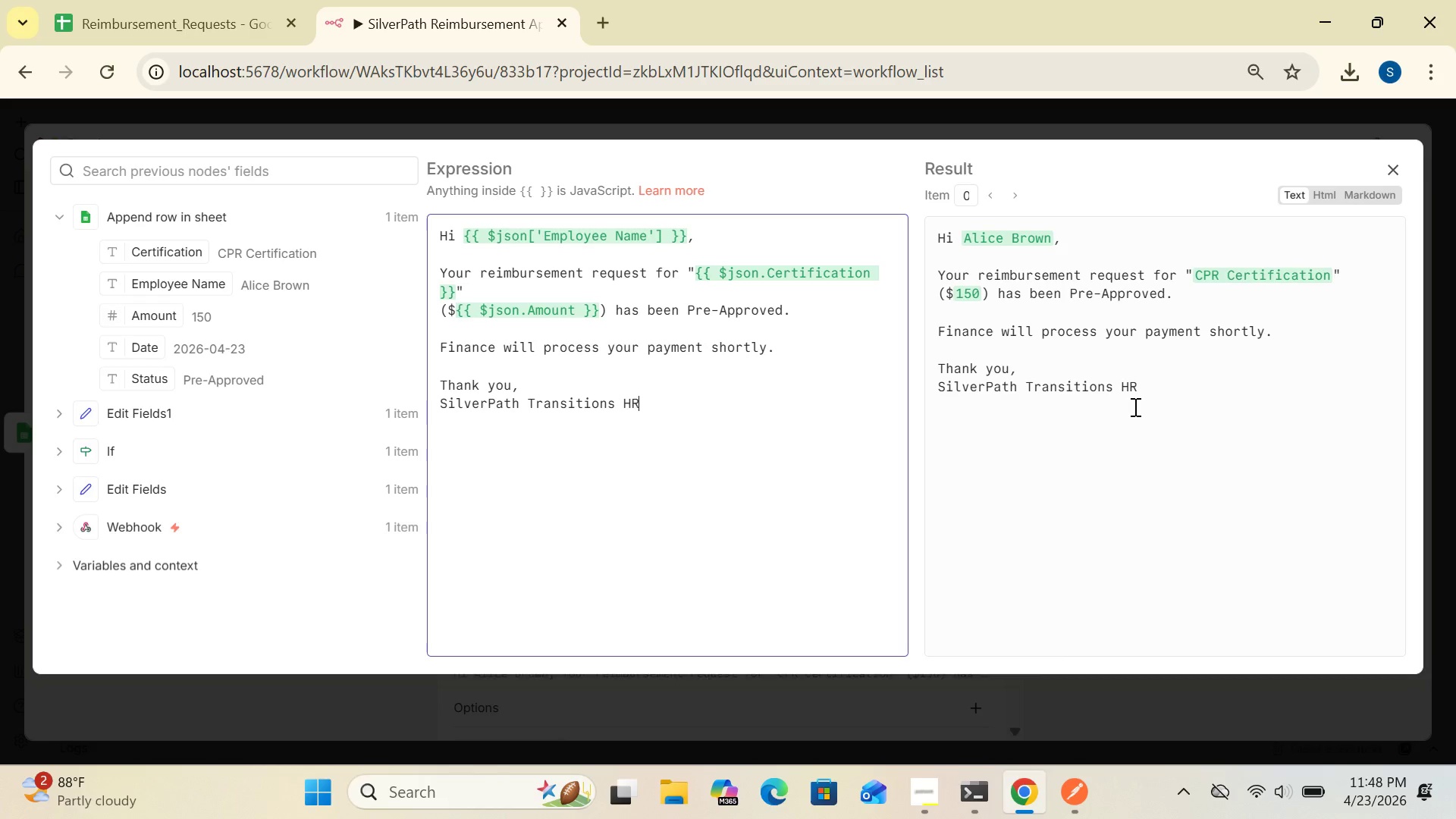 
left_click([1395, 165])
 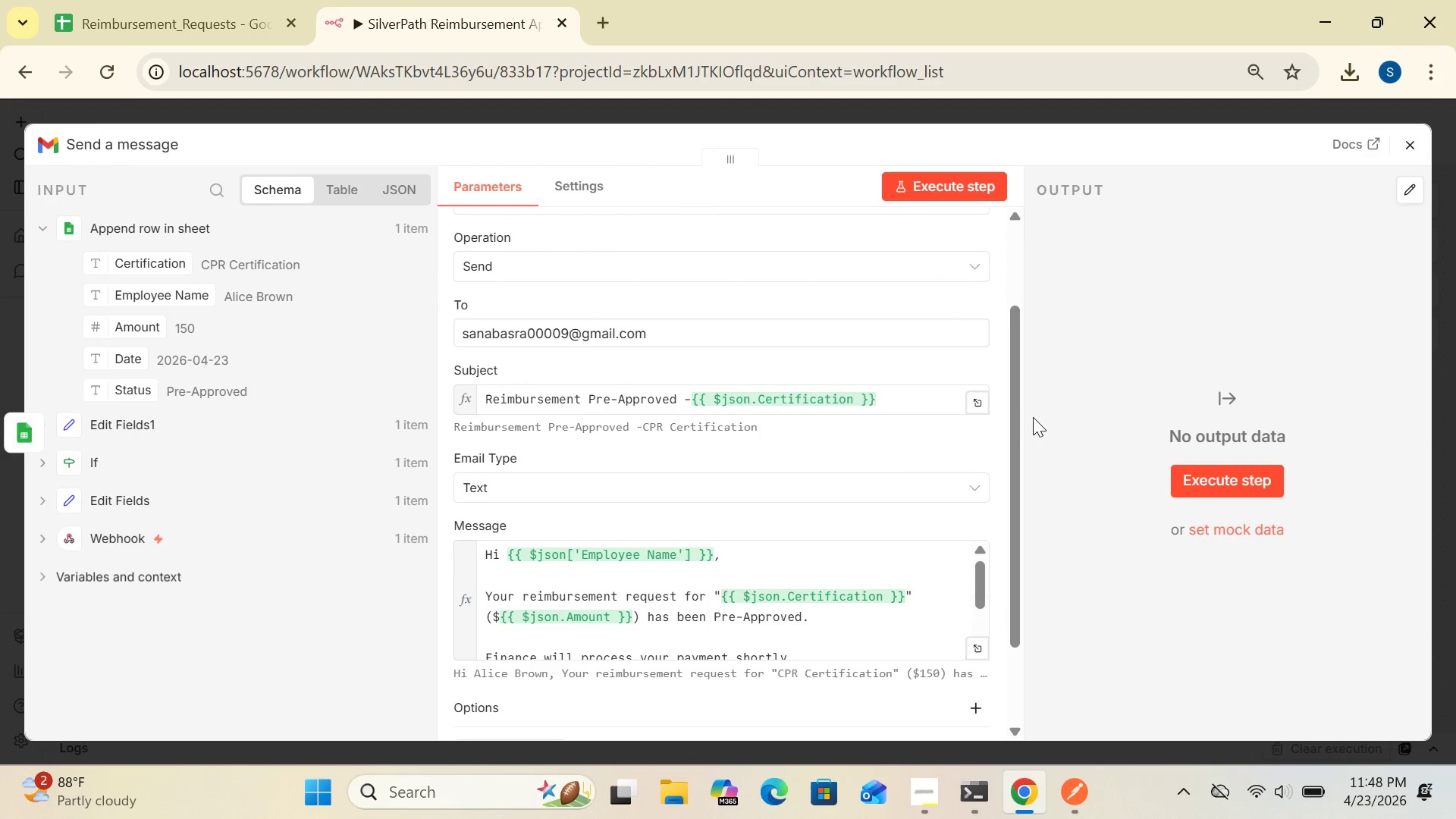 
left_click_drag(start_coordinate=[1014, 419], to_coordinate=[997, 255])
 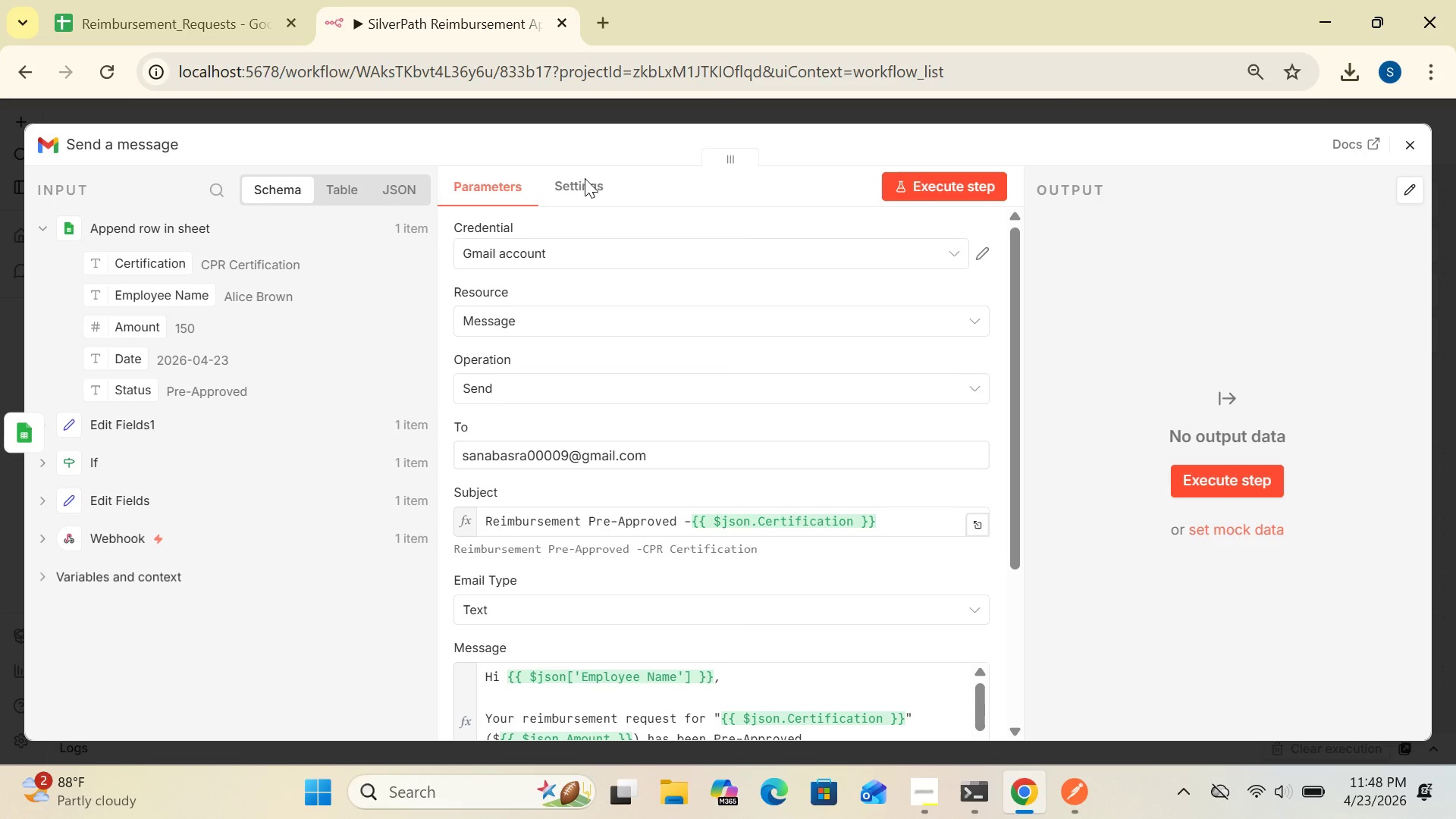 
left_click([585, 179])
 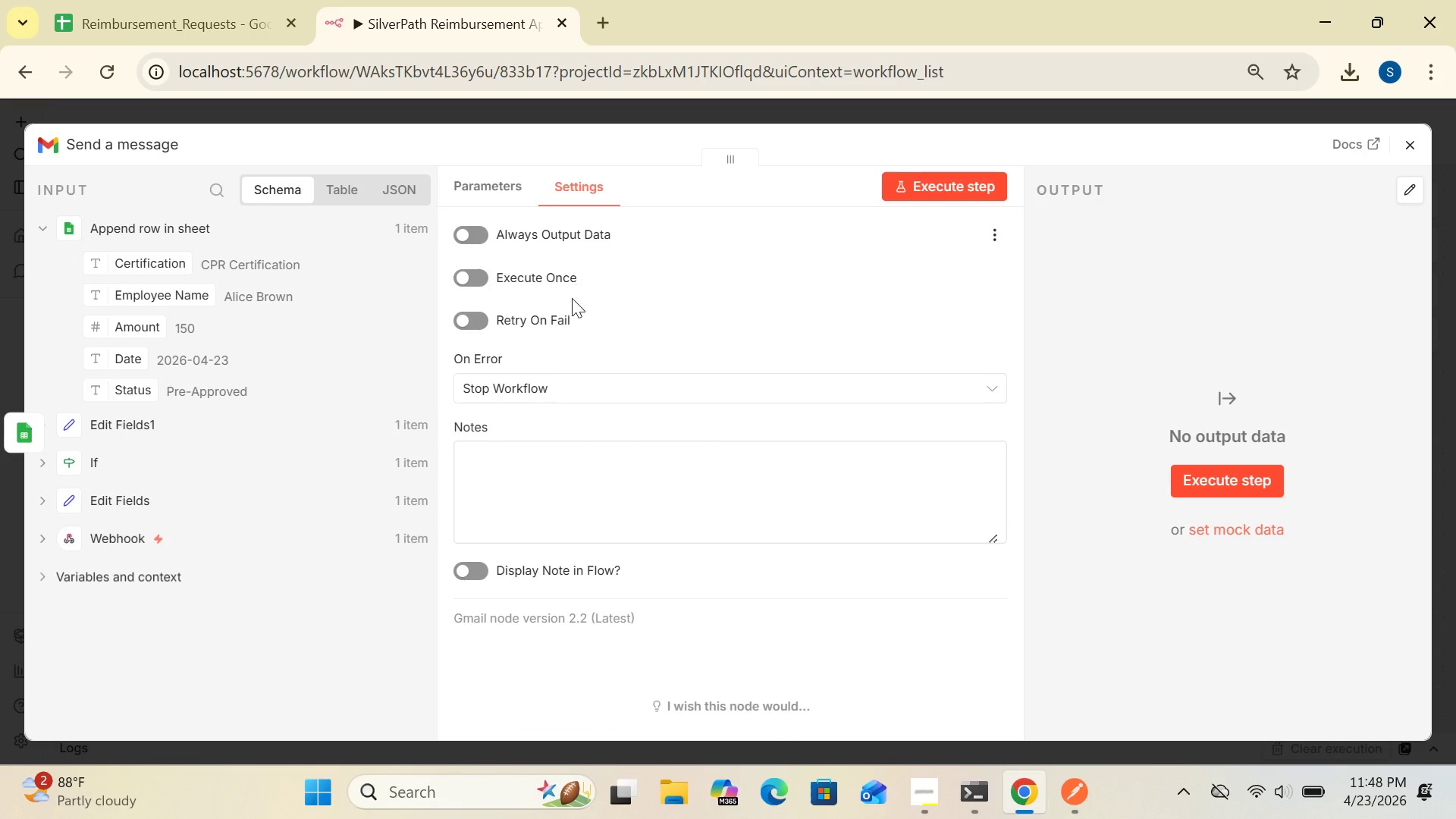 
left_click([566, 381])
 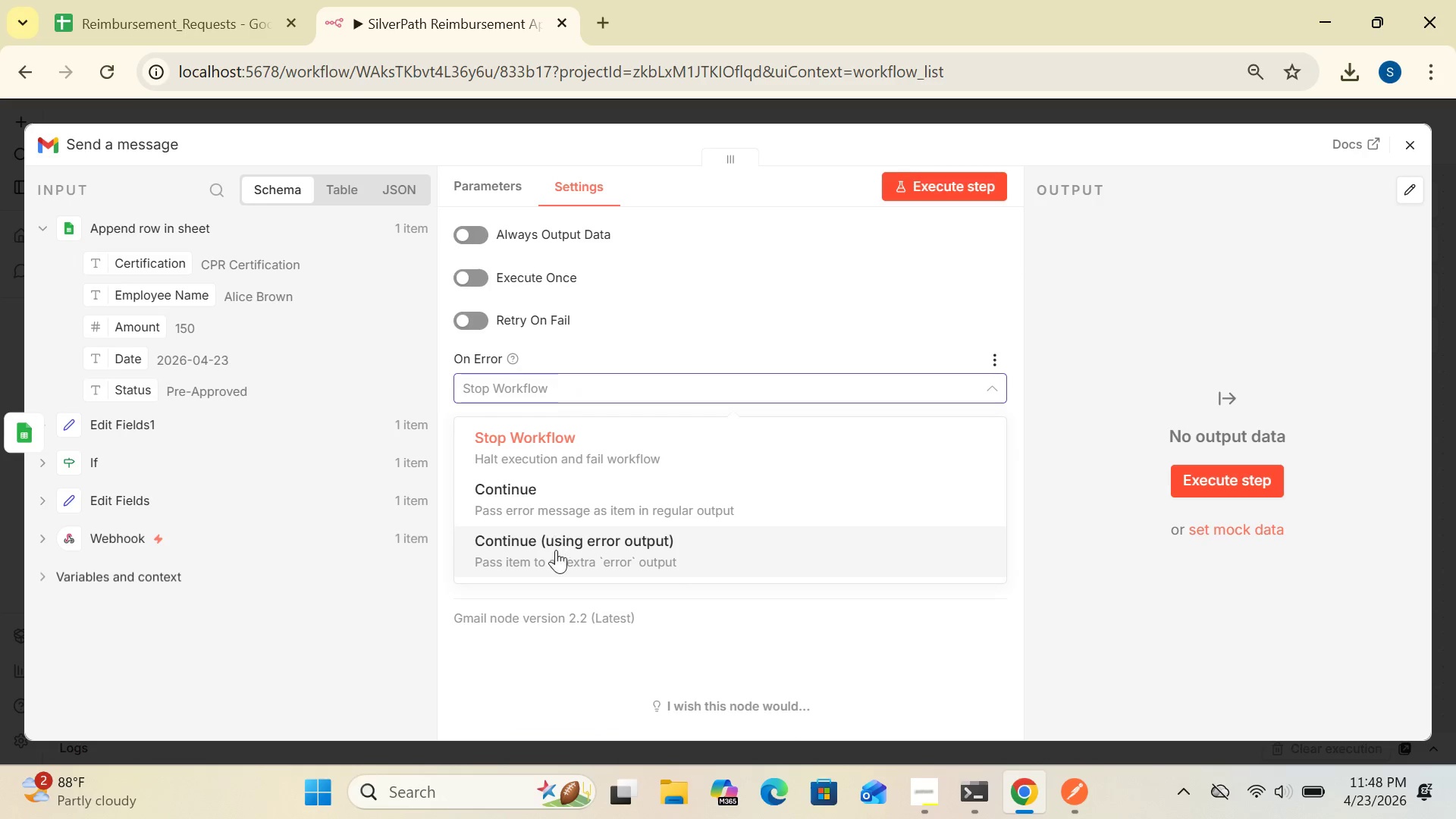 
left_click([556, 551])
 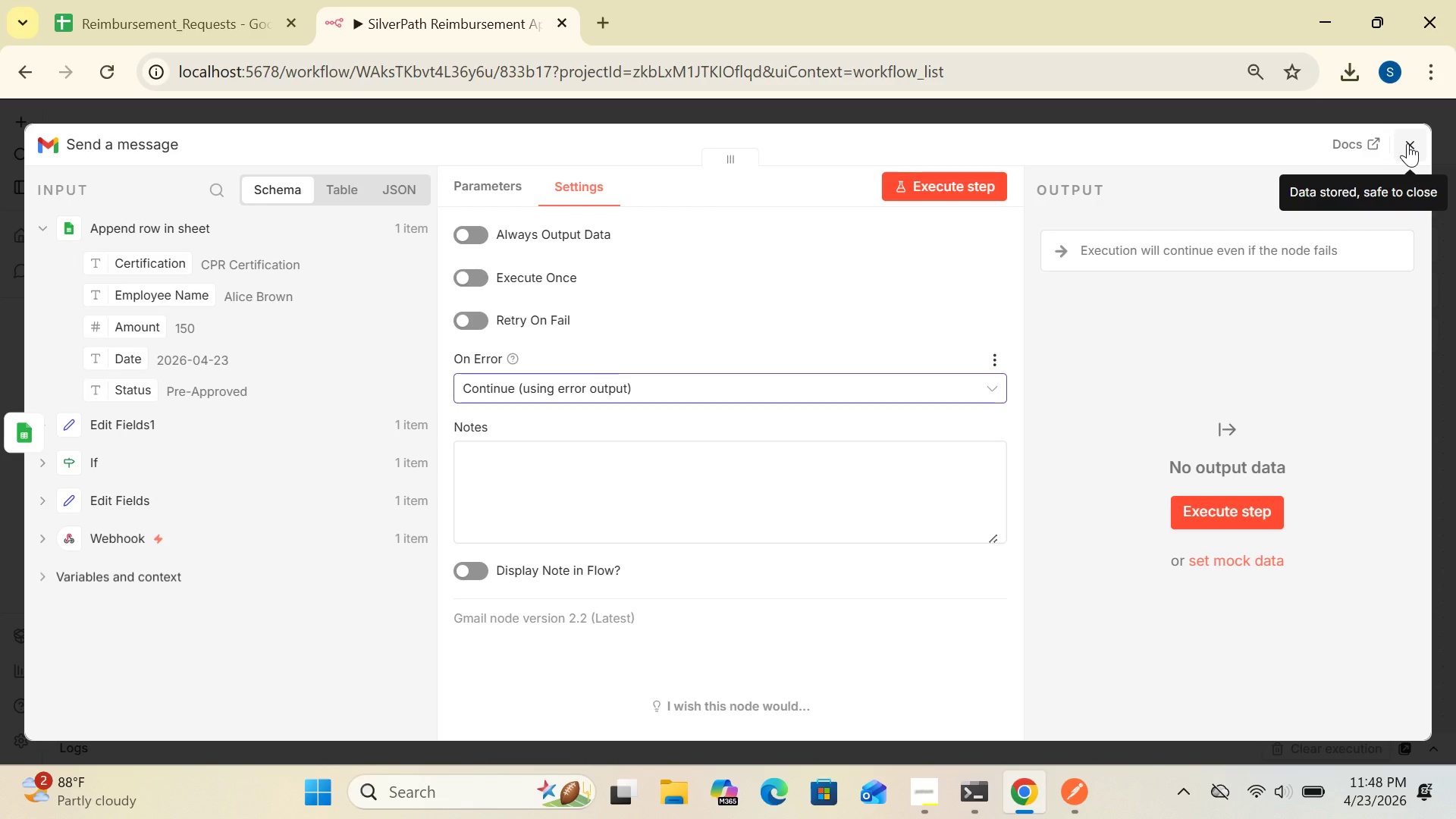 
left_click([1407, 143])
 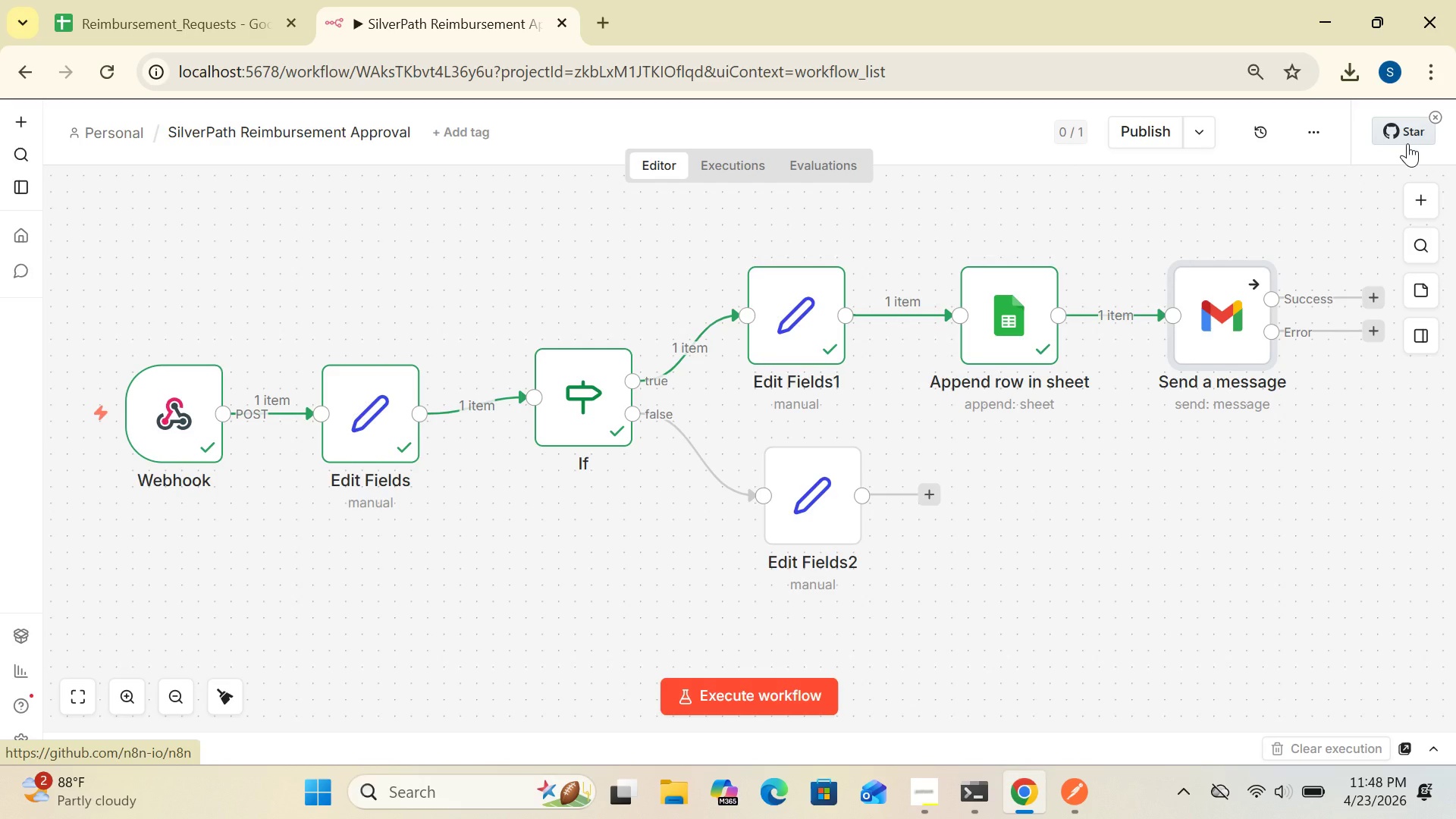 
wait(9.52)
 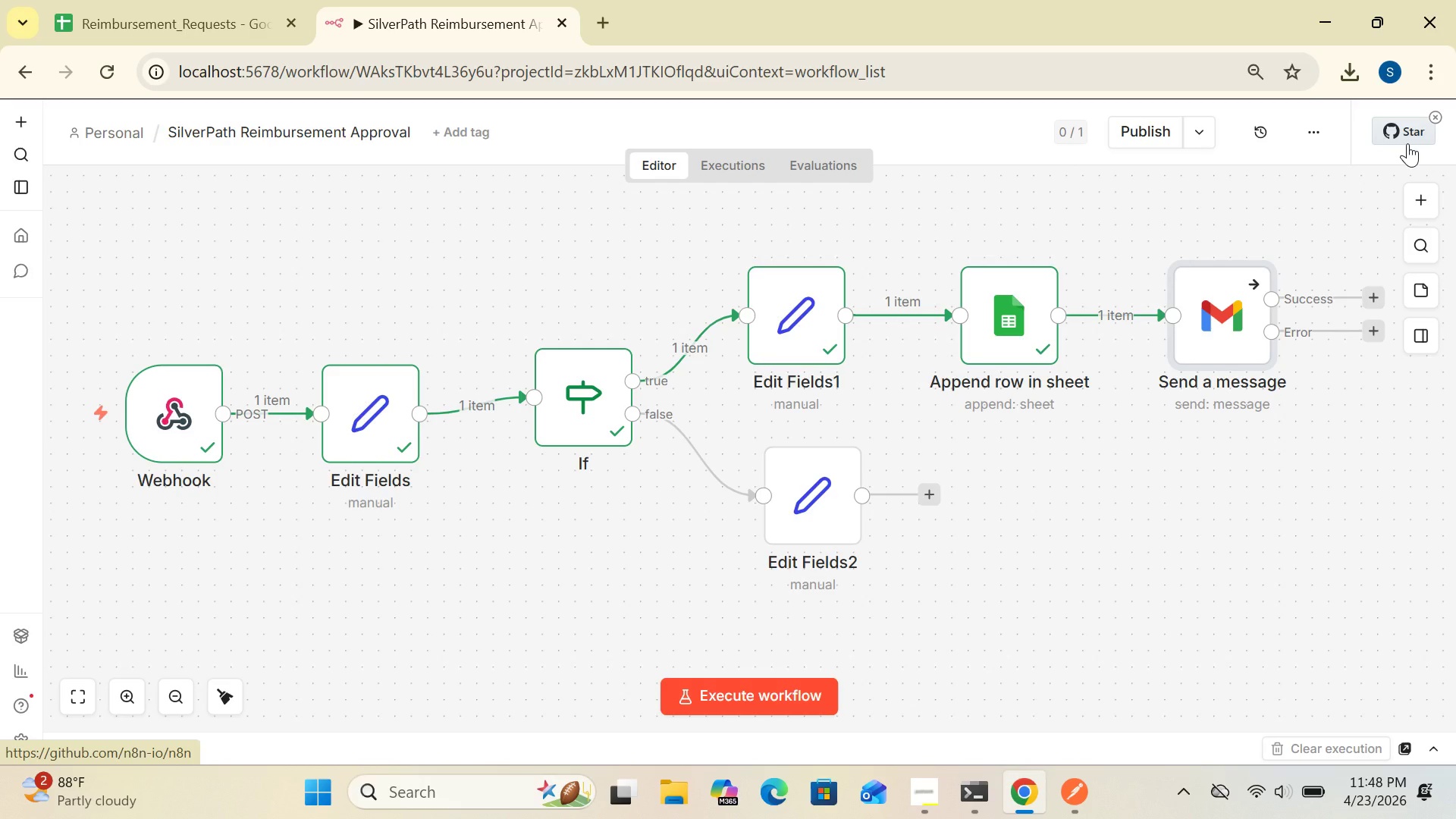 
double_click([1006, 346])
 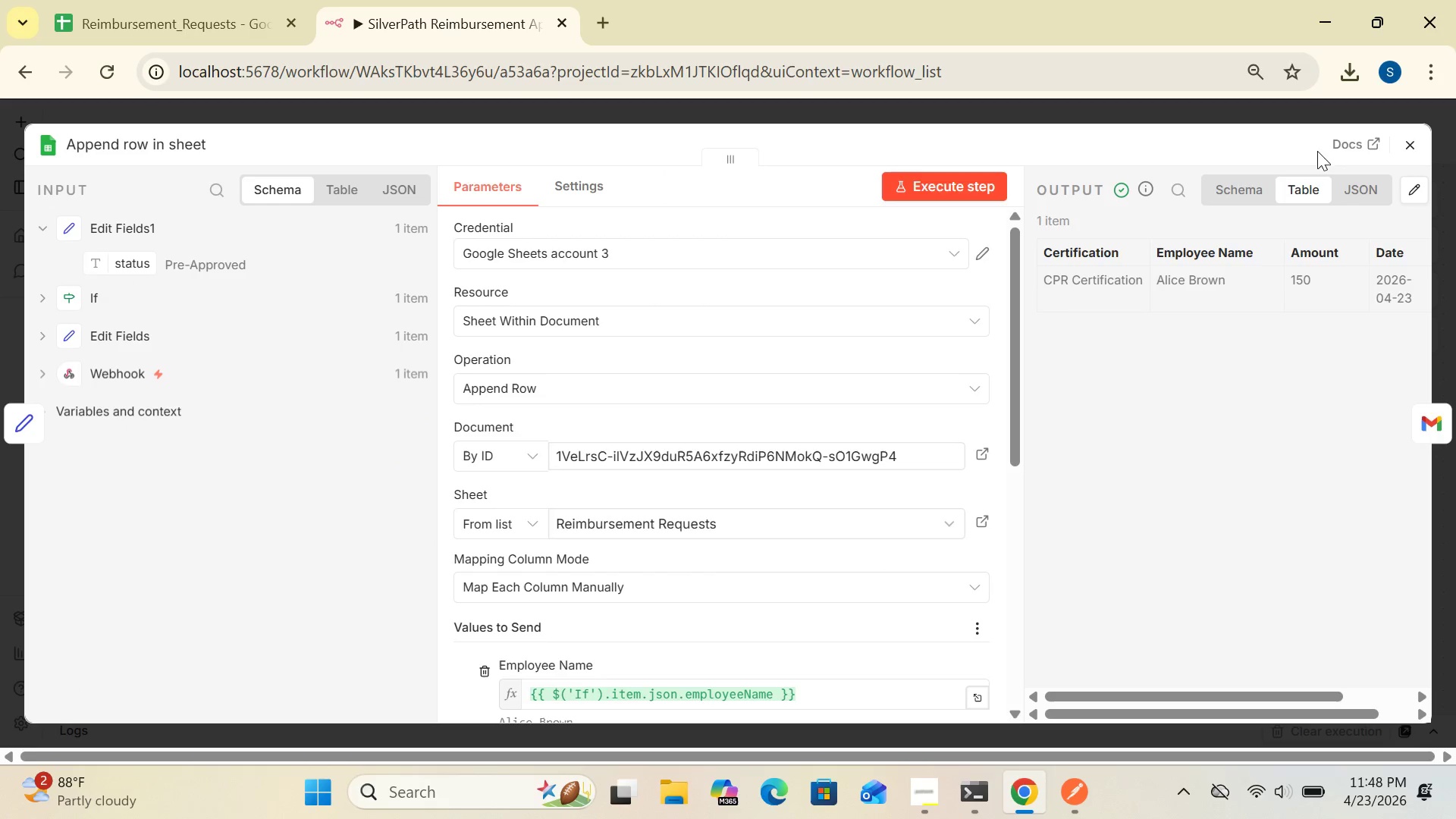 
left_click([1404, 147])
 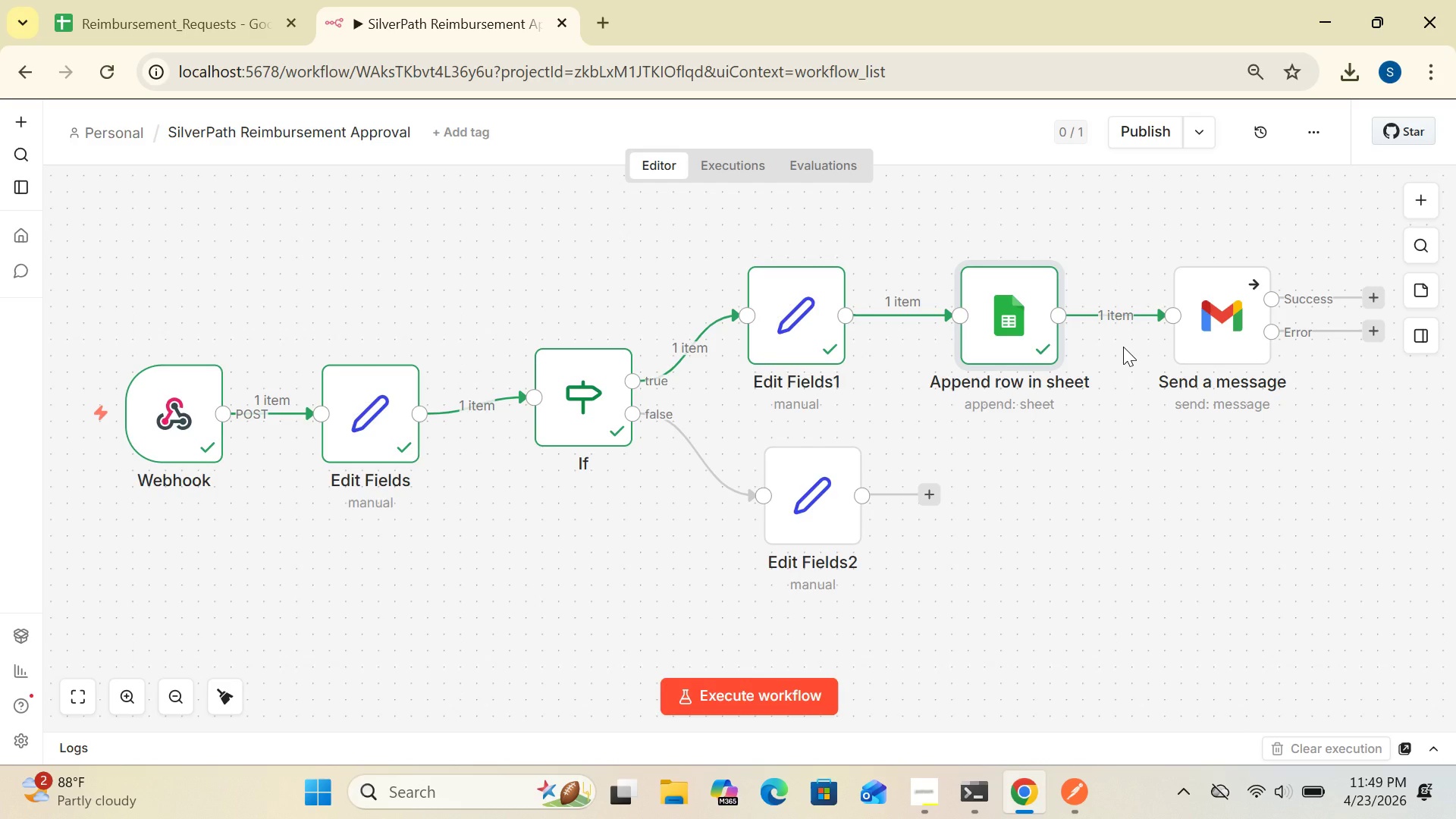 
wait(27.25)
 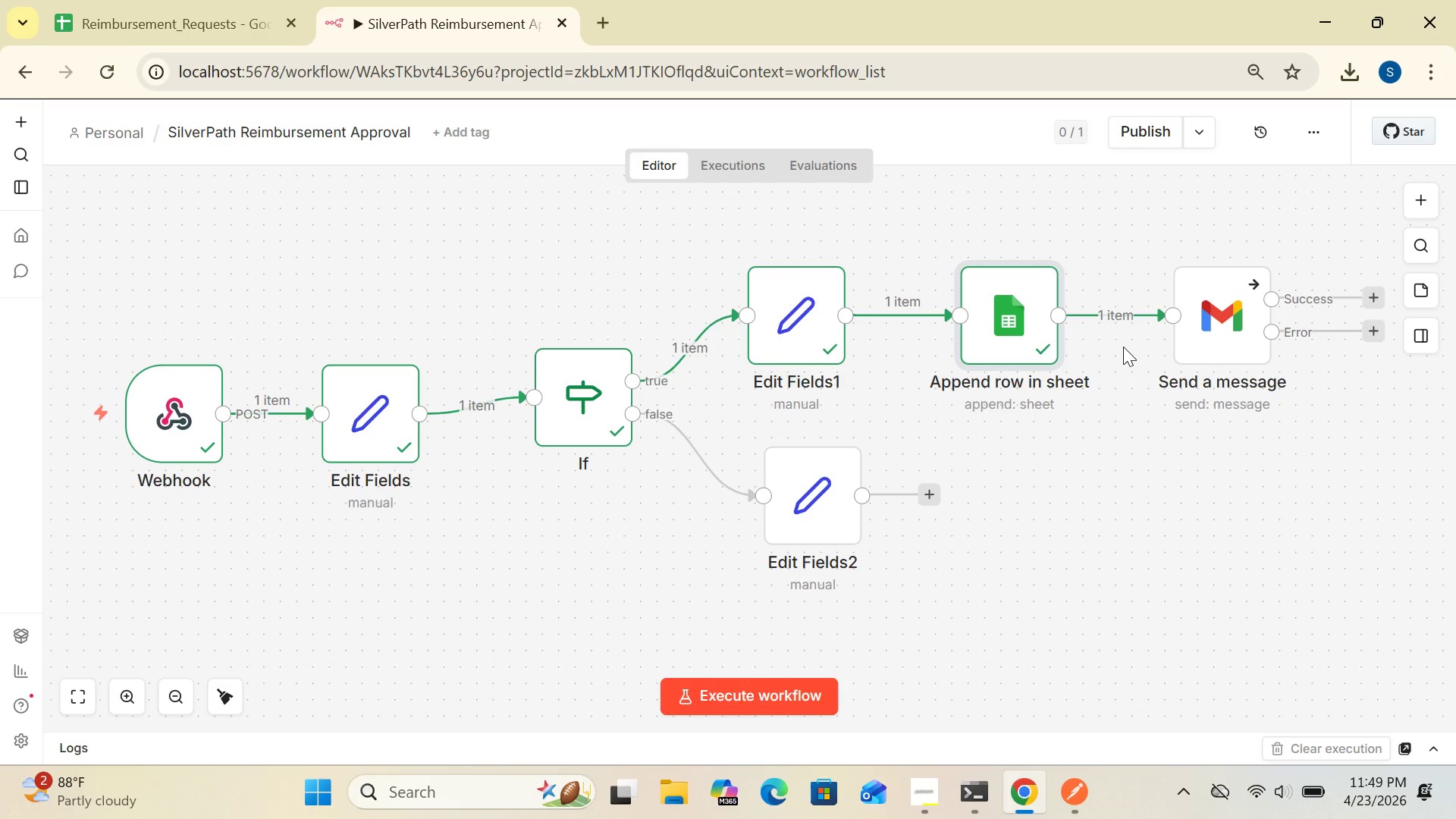 
left_click_drag(start_coordinate=[1221, 337], to_coordinate=[1170, 338])
 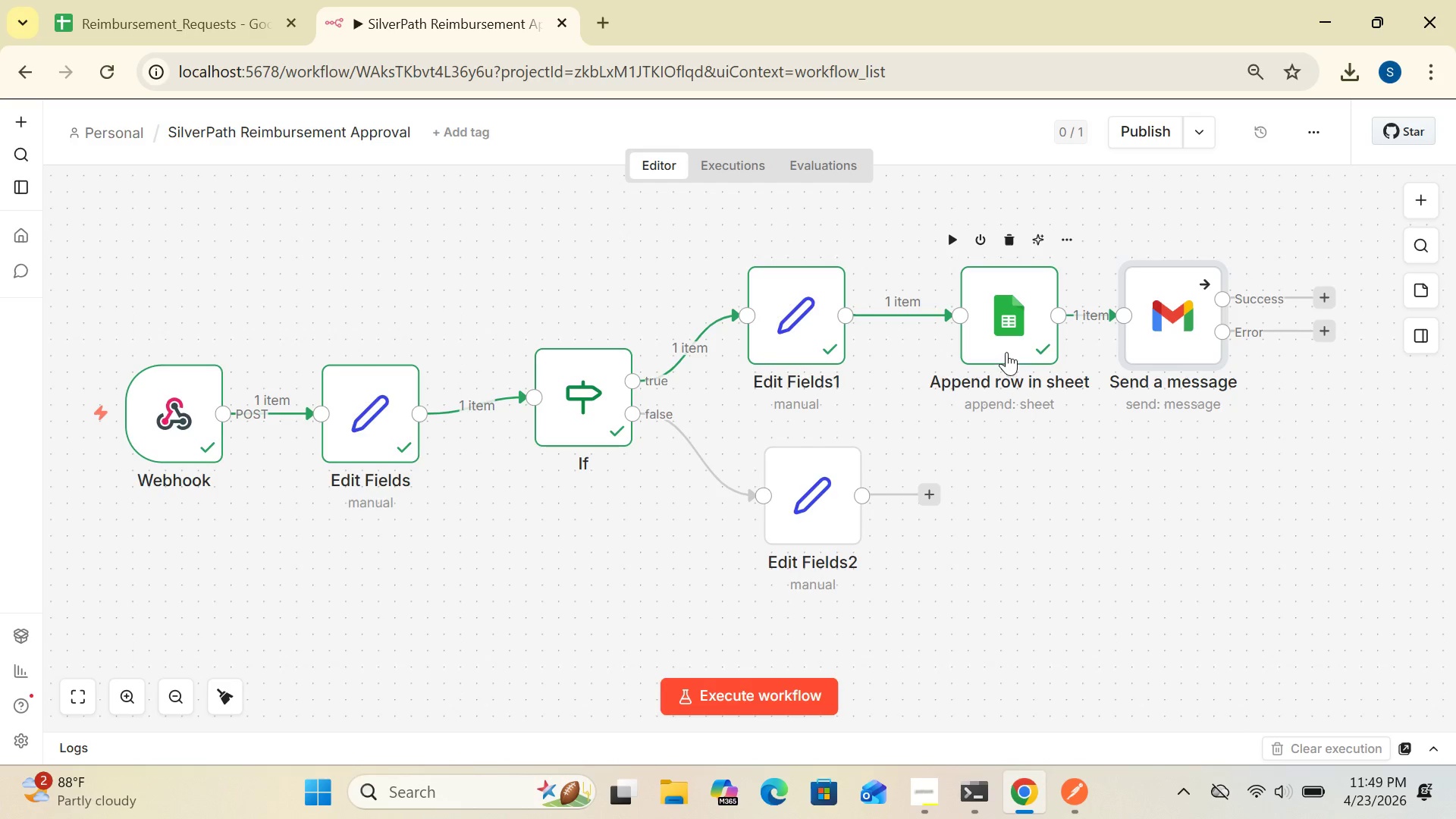 
left_click_drag(start_coordinate=[1006, 352], to_coordinate=[954, 347])
 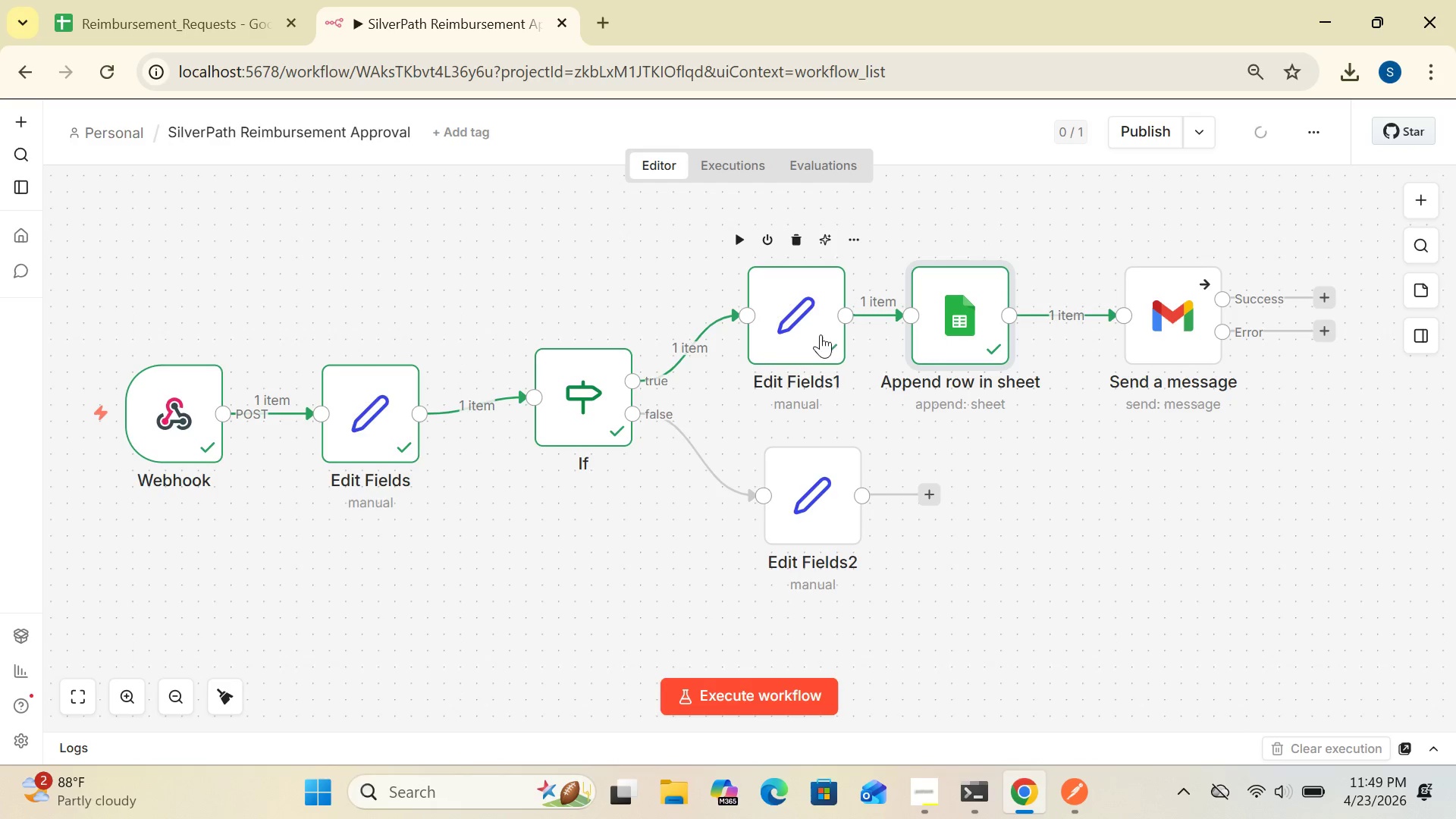 
left_click_drag(start_coordinate=[821, 334], to_coordinate=[783, 332])
 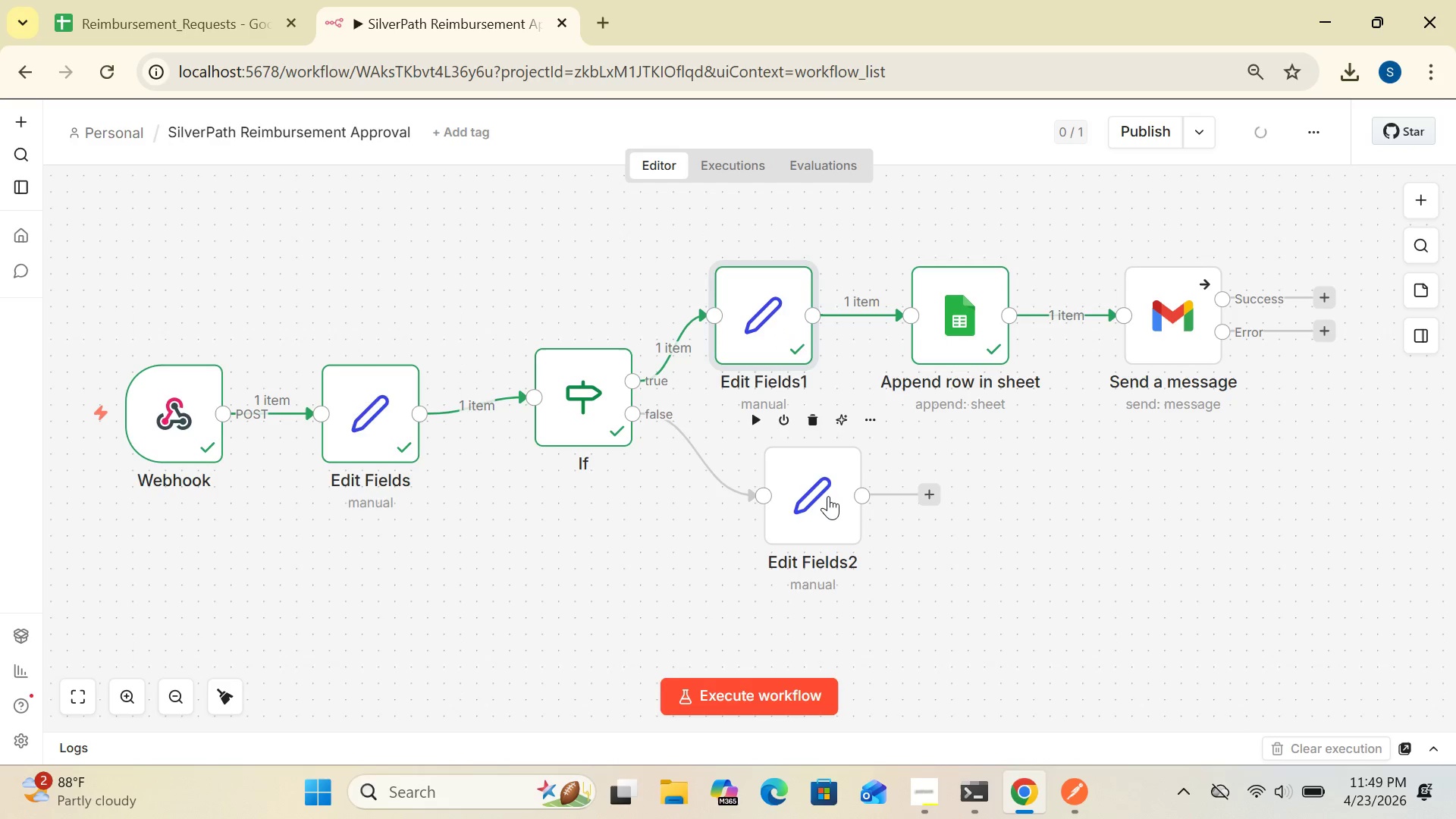 
left_click_drag(start_coordinate=[828, 496], to_coordinate=[805, 500])
 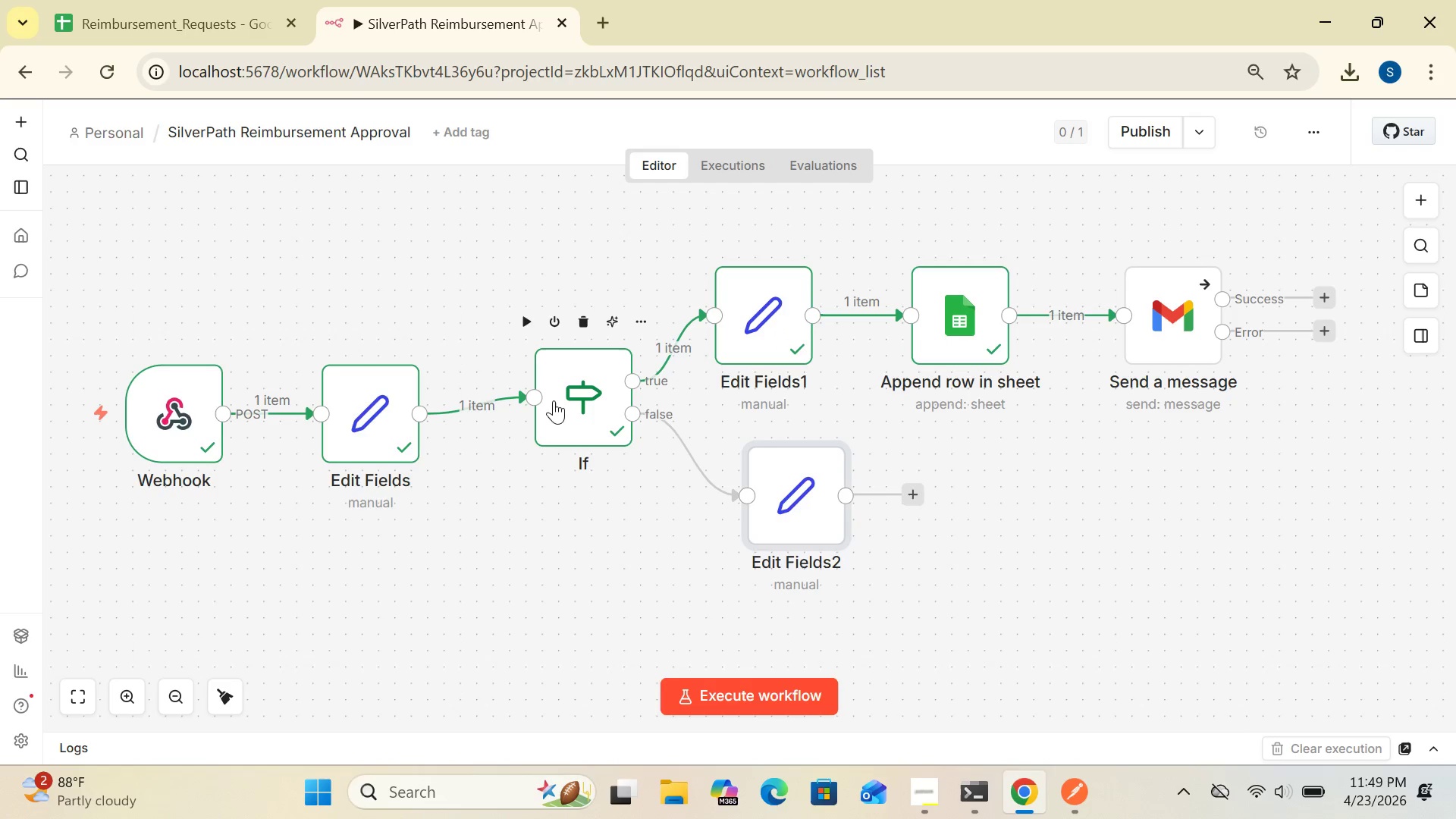 
left_click_drag(start_coordinate=[554, 400], to_coordinate=[506, 433])
 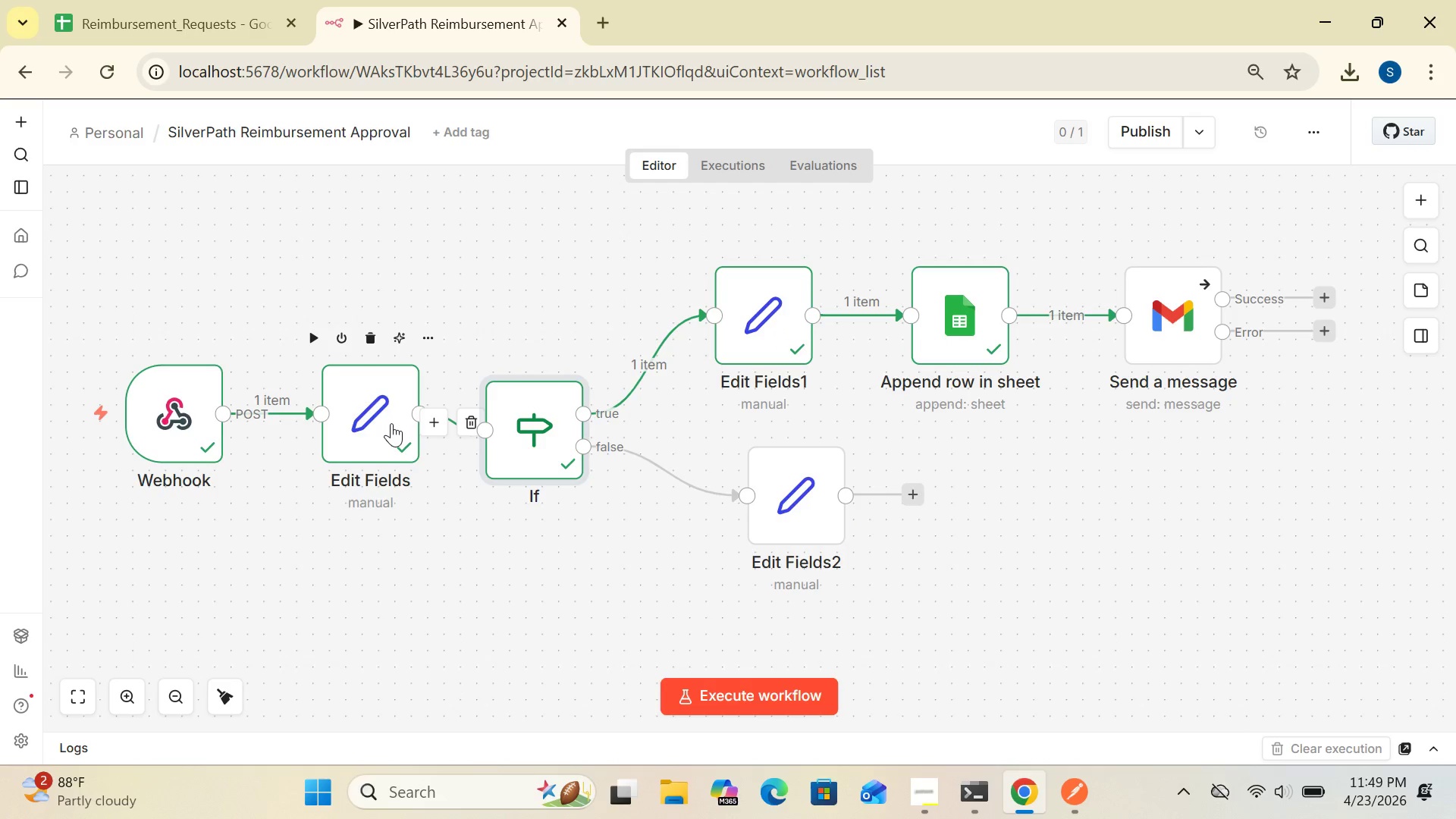 
left_click_drag(start_coordinate=[391, 423], to_coordinate=[372, 419])
 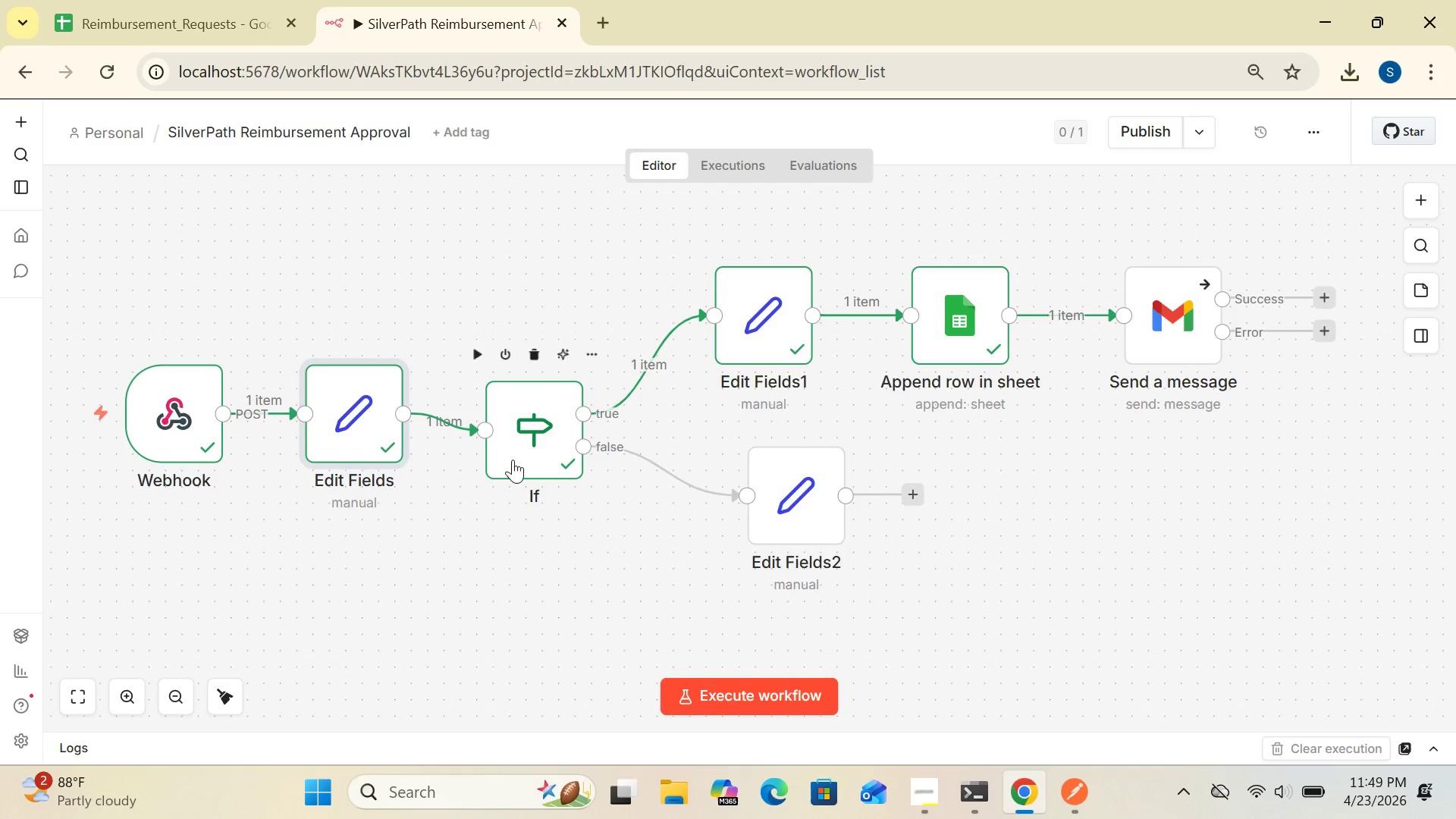 
left_click_drag(start_coordinate=[515, 456], to_coordinate=[504, 438])
 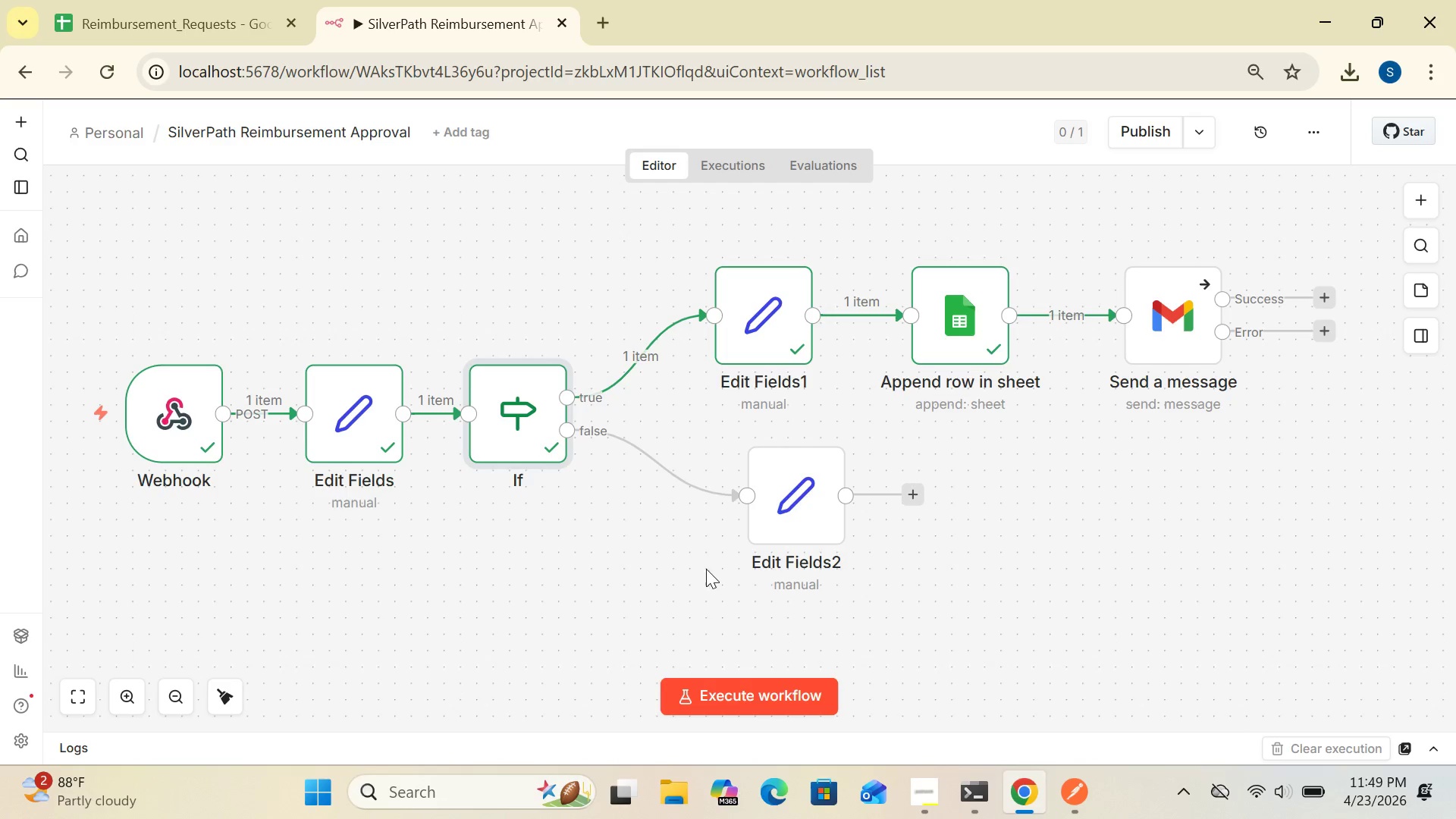 
wait(17.81)
 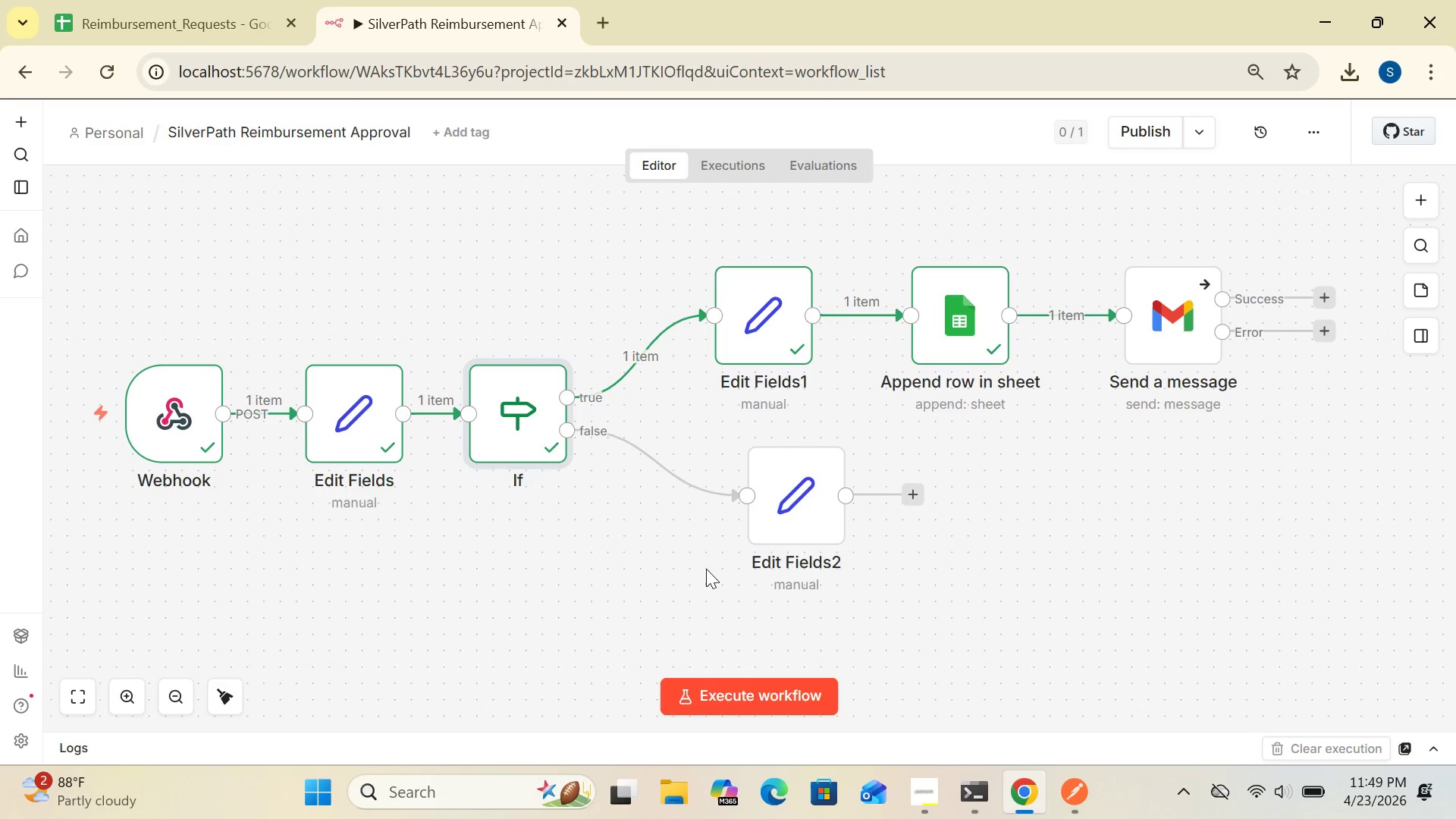 
double_click([805, 509])
 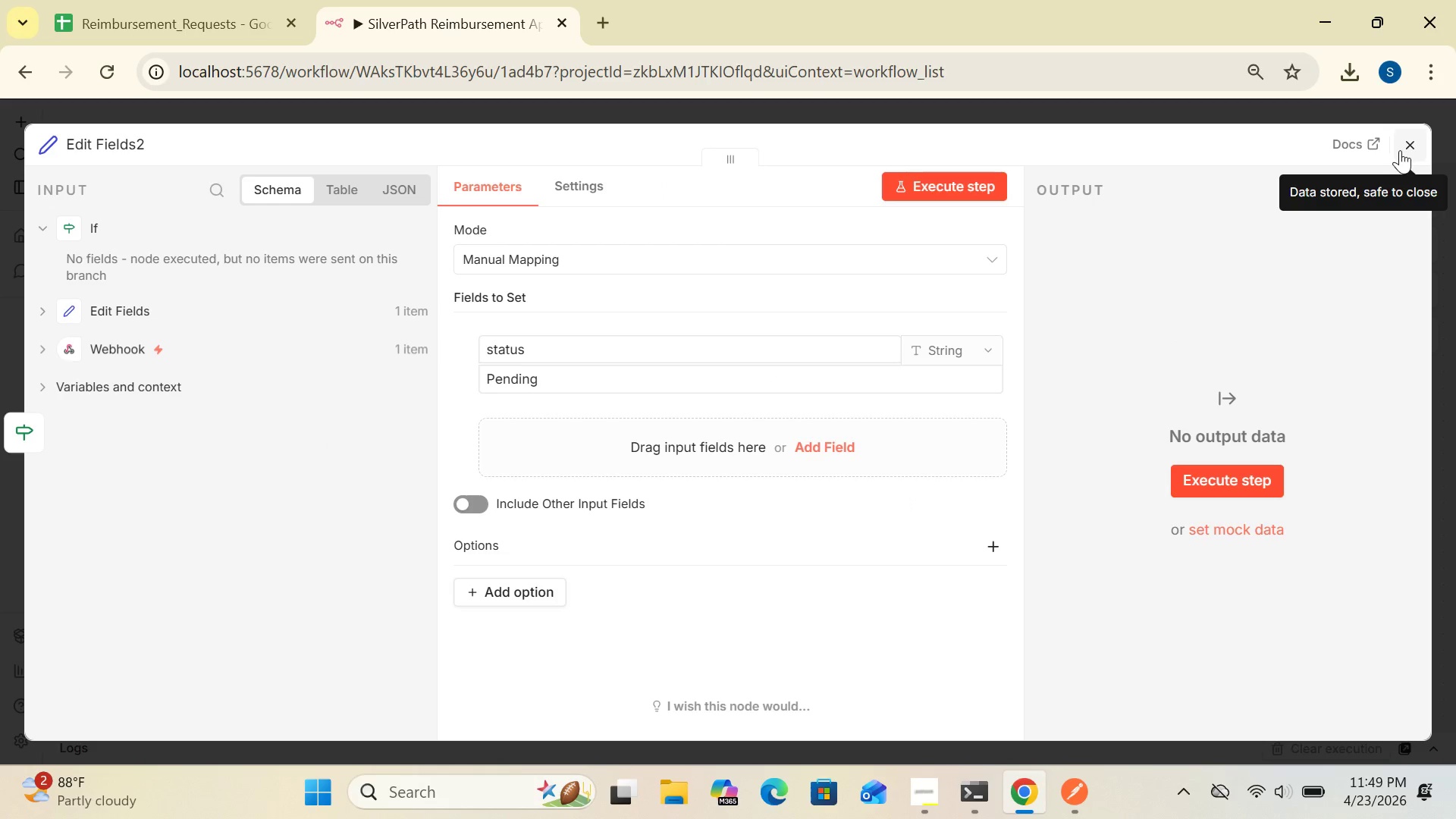 
left_click([1405, 150])
 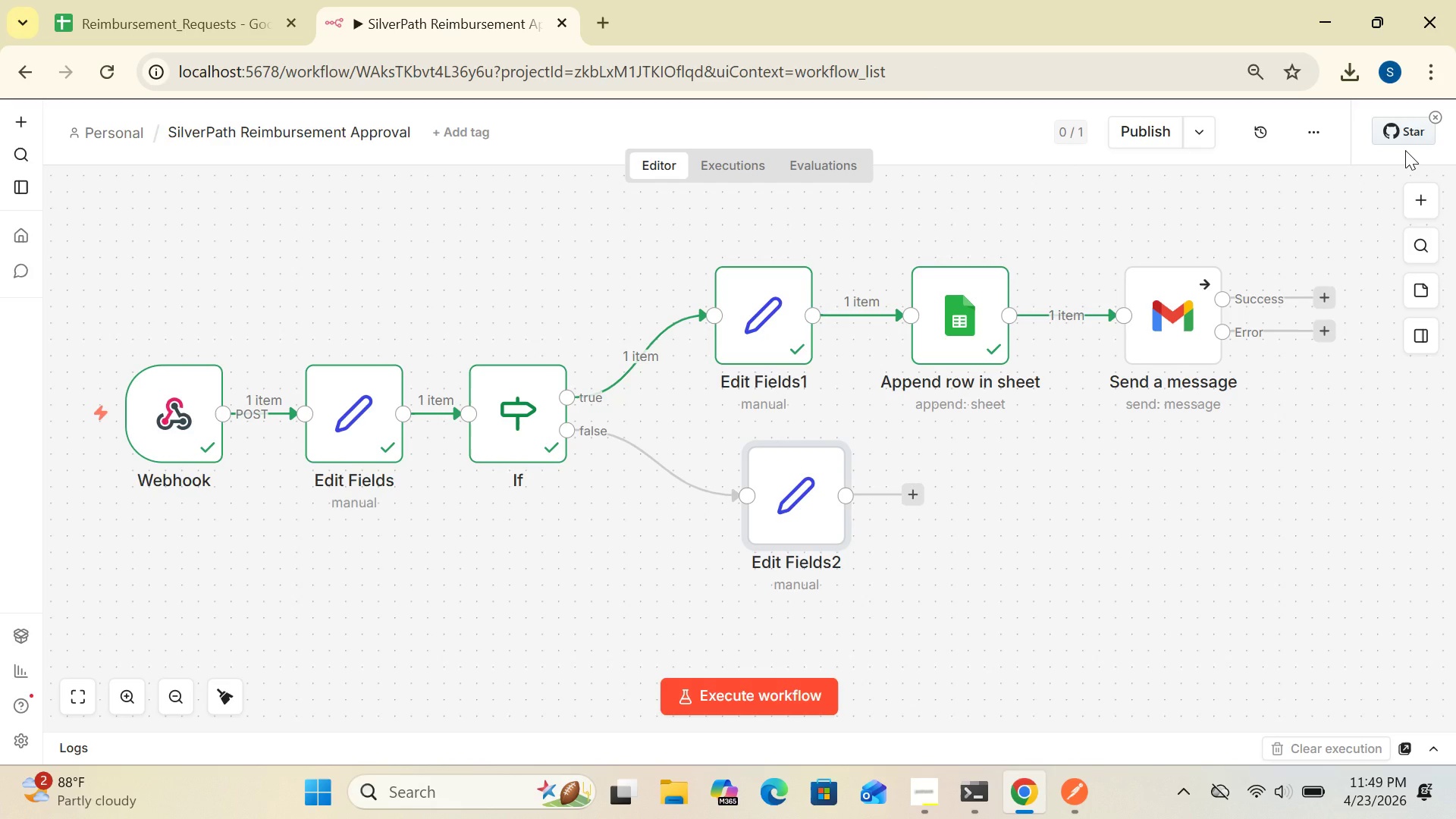 
wait(8.28)
 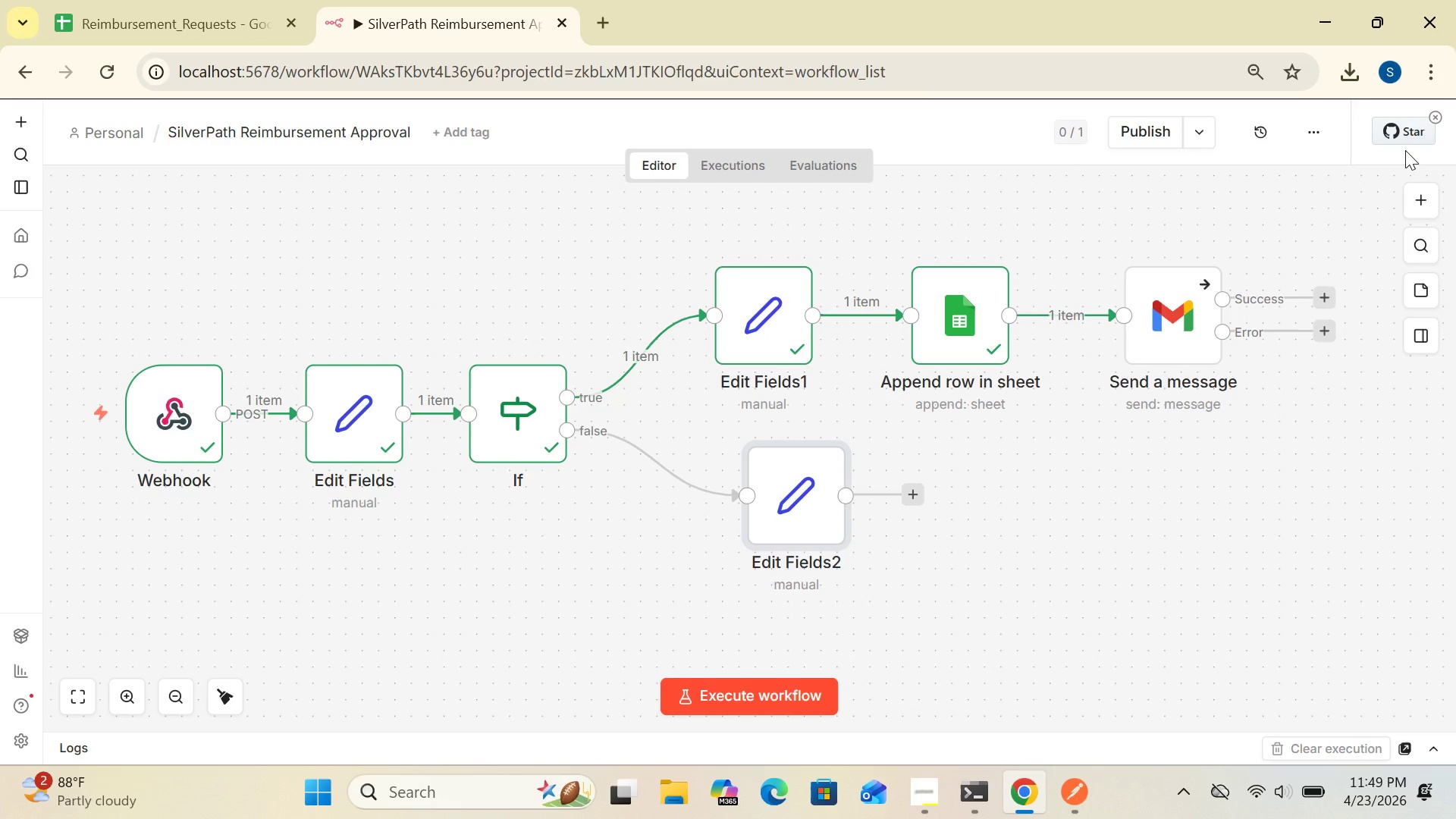 
left_click([909, 794])